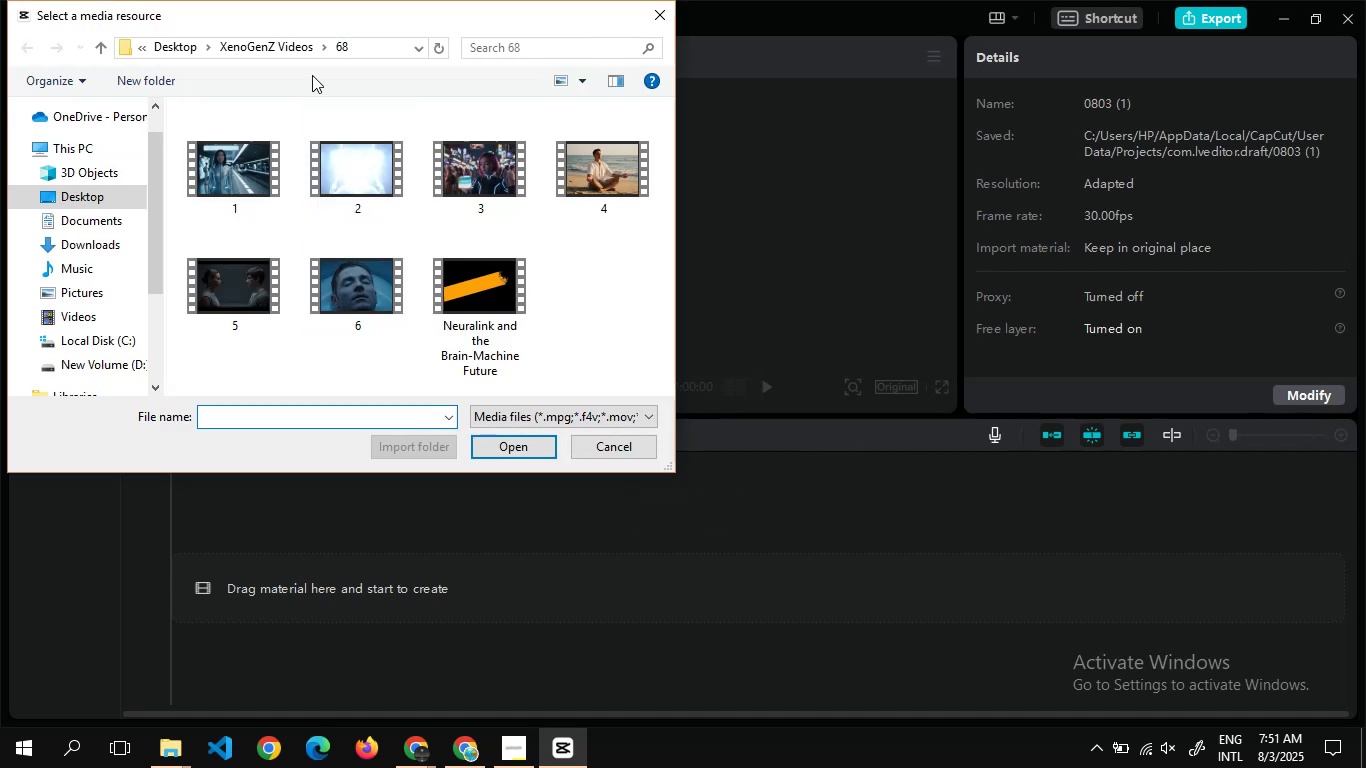 
double_click([303, 45])
 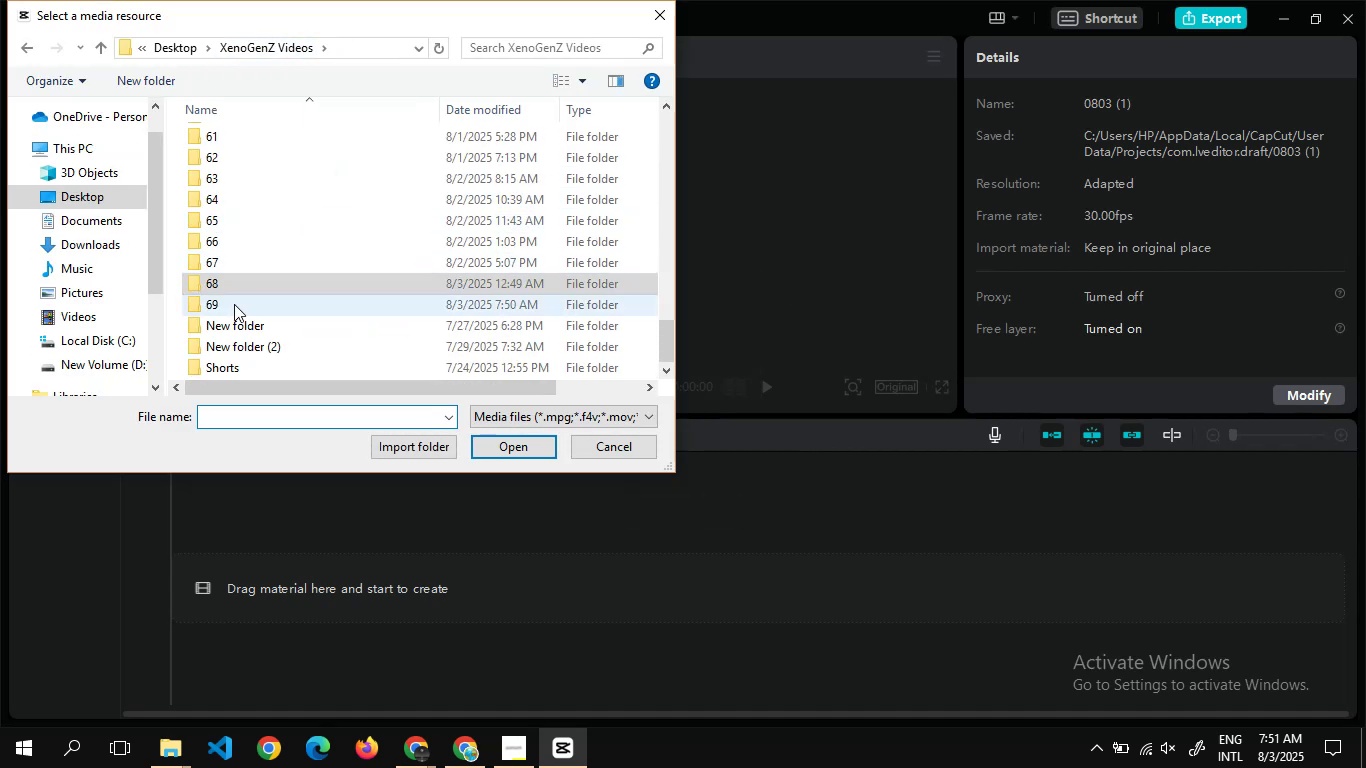 
double_click([234, 304])
 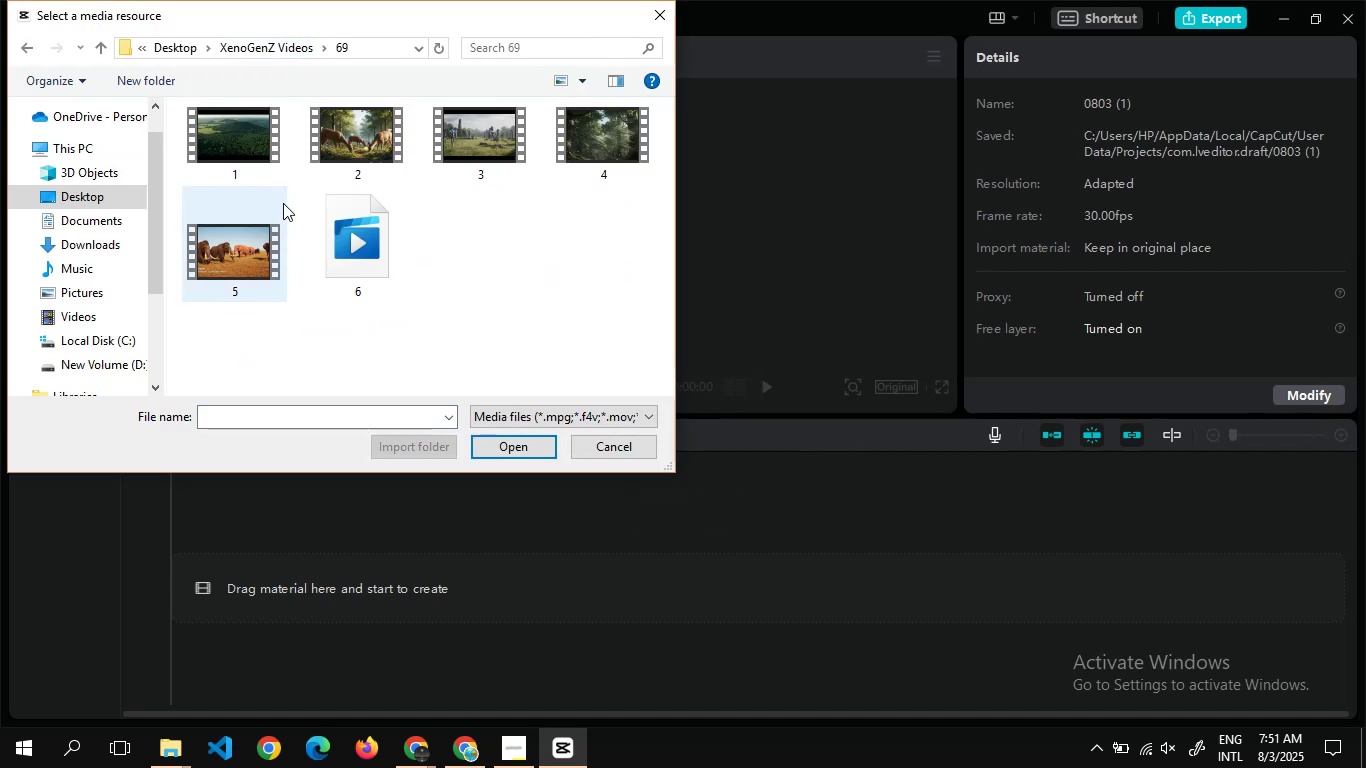 
left_click([283, 203])
 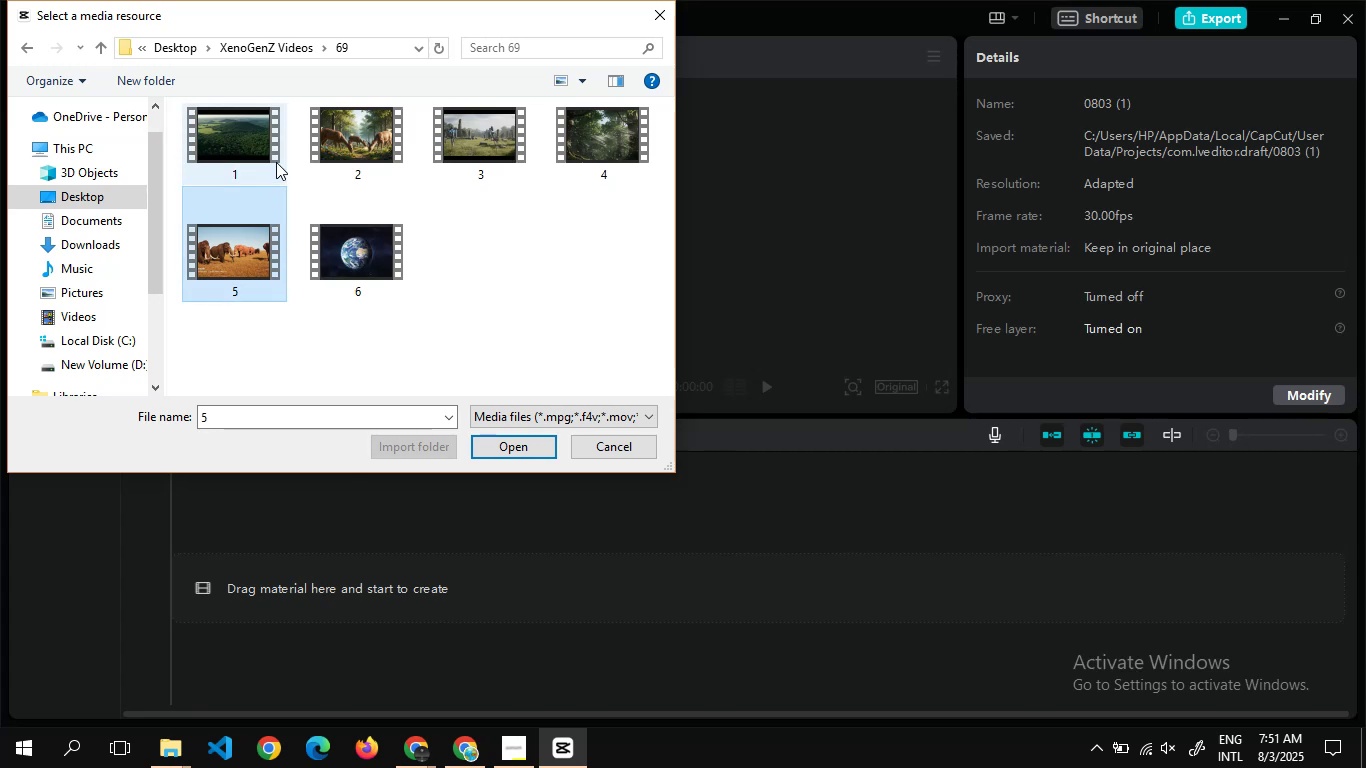 
key(Control+A)
 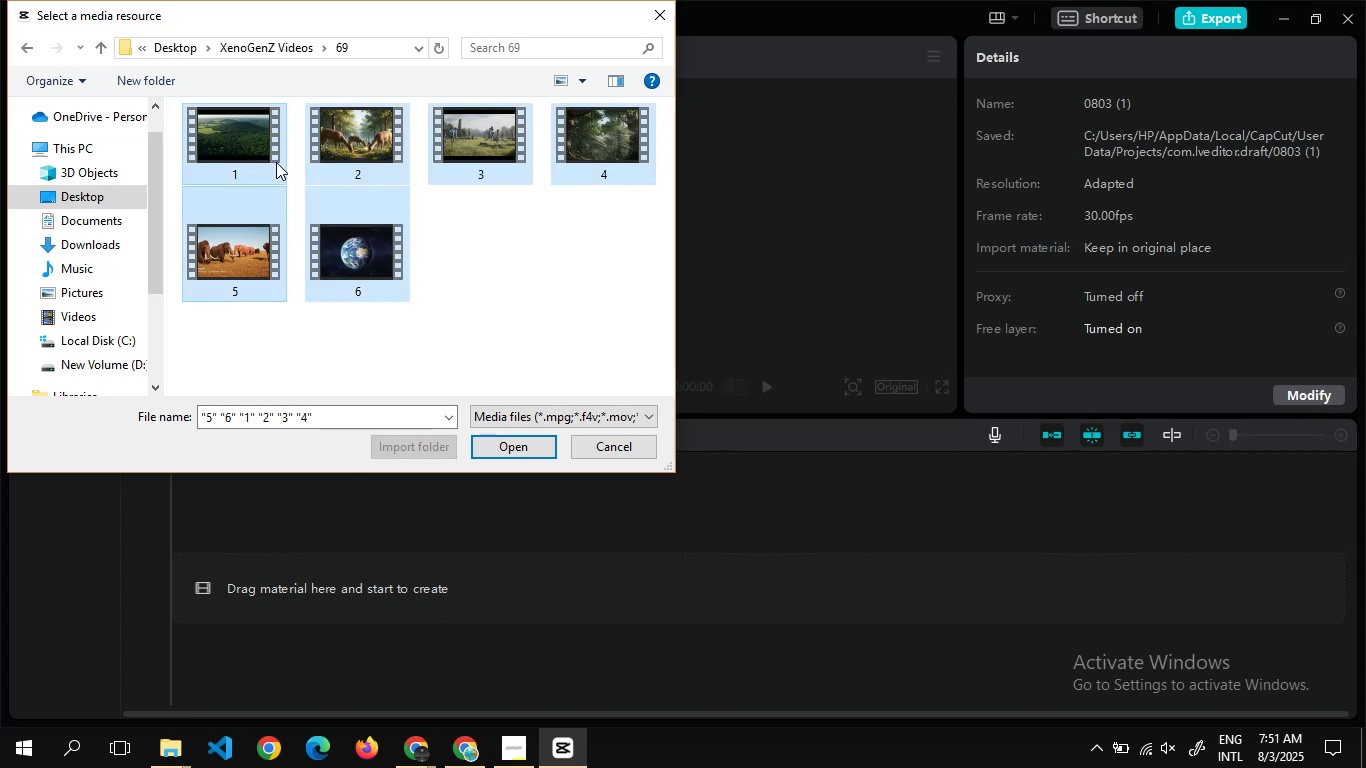 
key(Enter)
 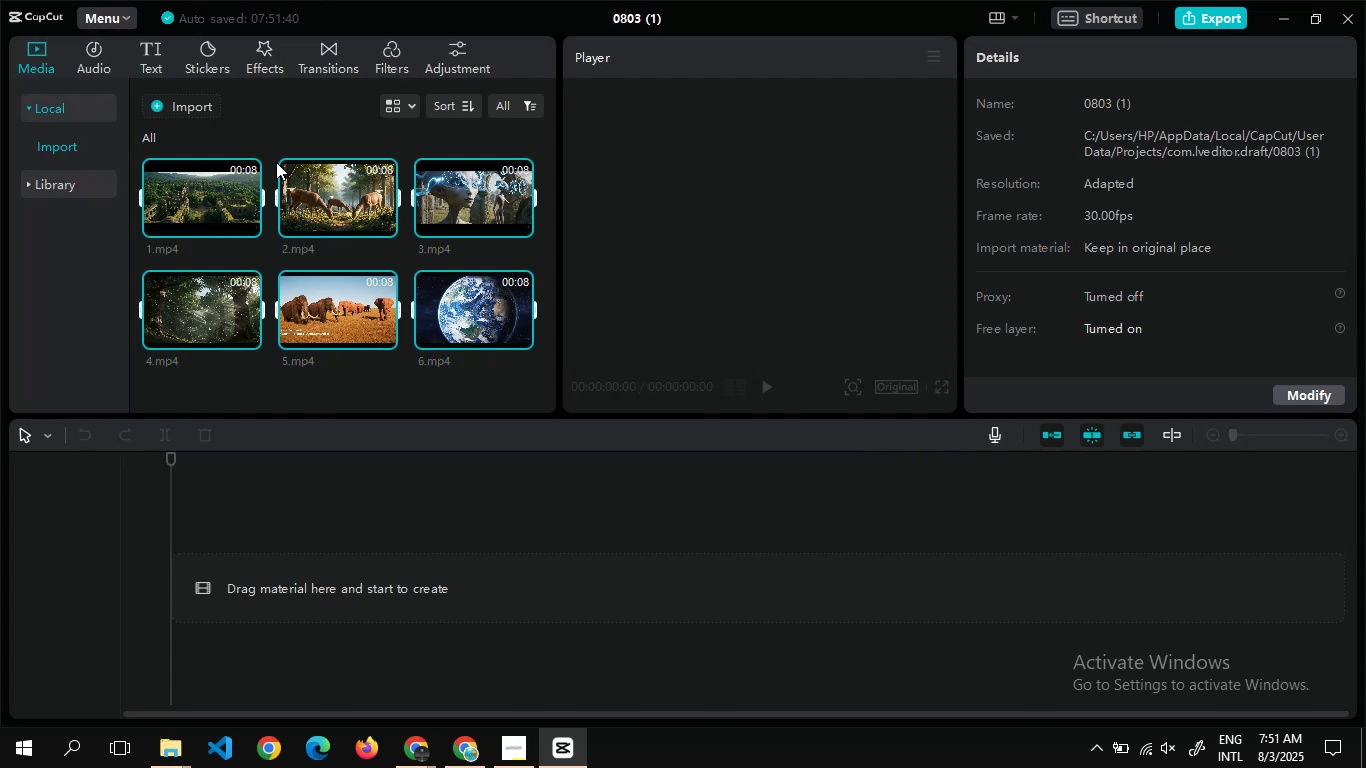 
wait(12.4)
 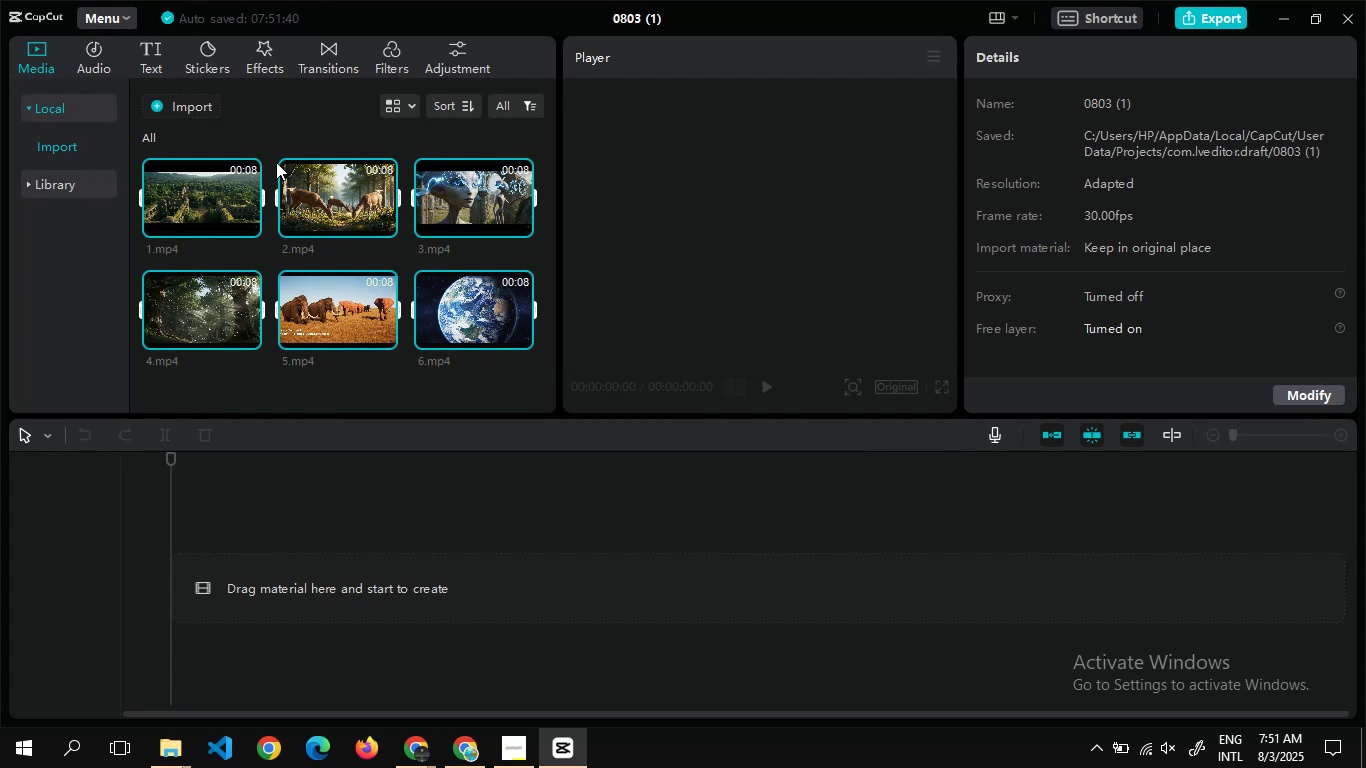 
left_click([267, 247])
 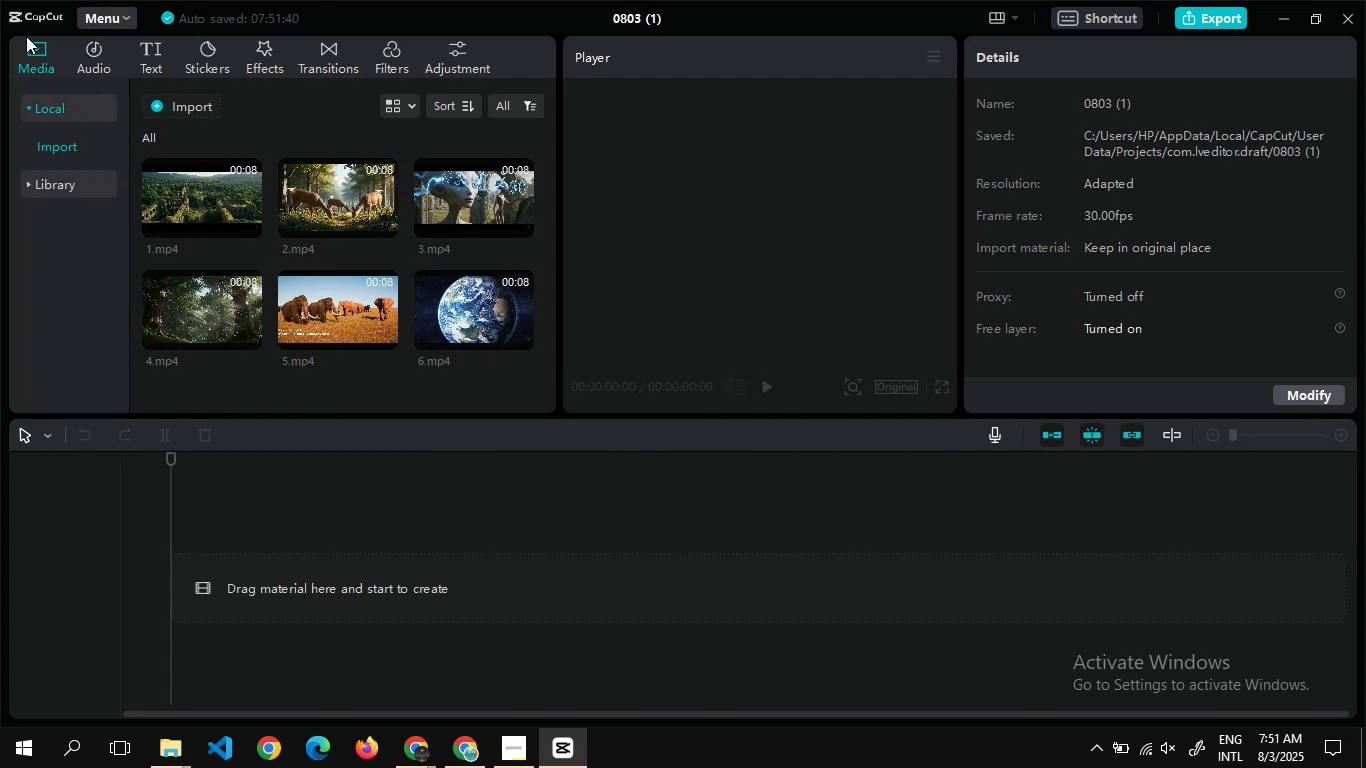 
left_click([53, 105])
 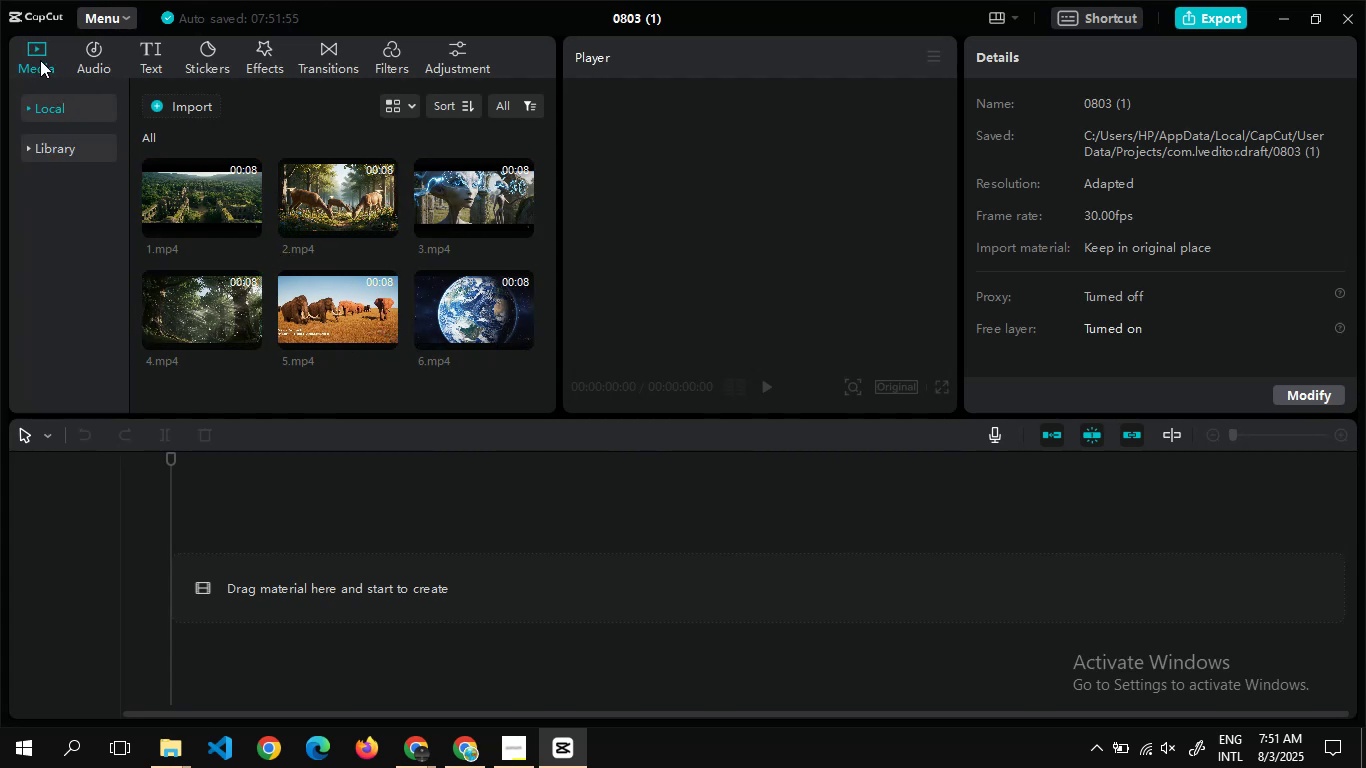 
left_click([35, 45])
 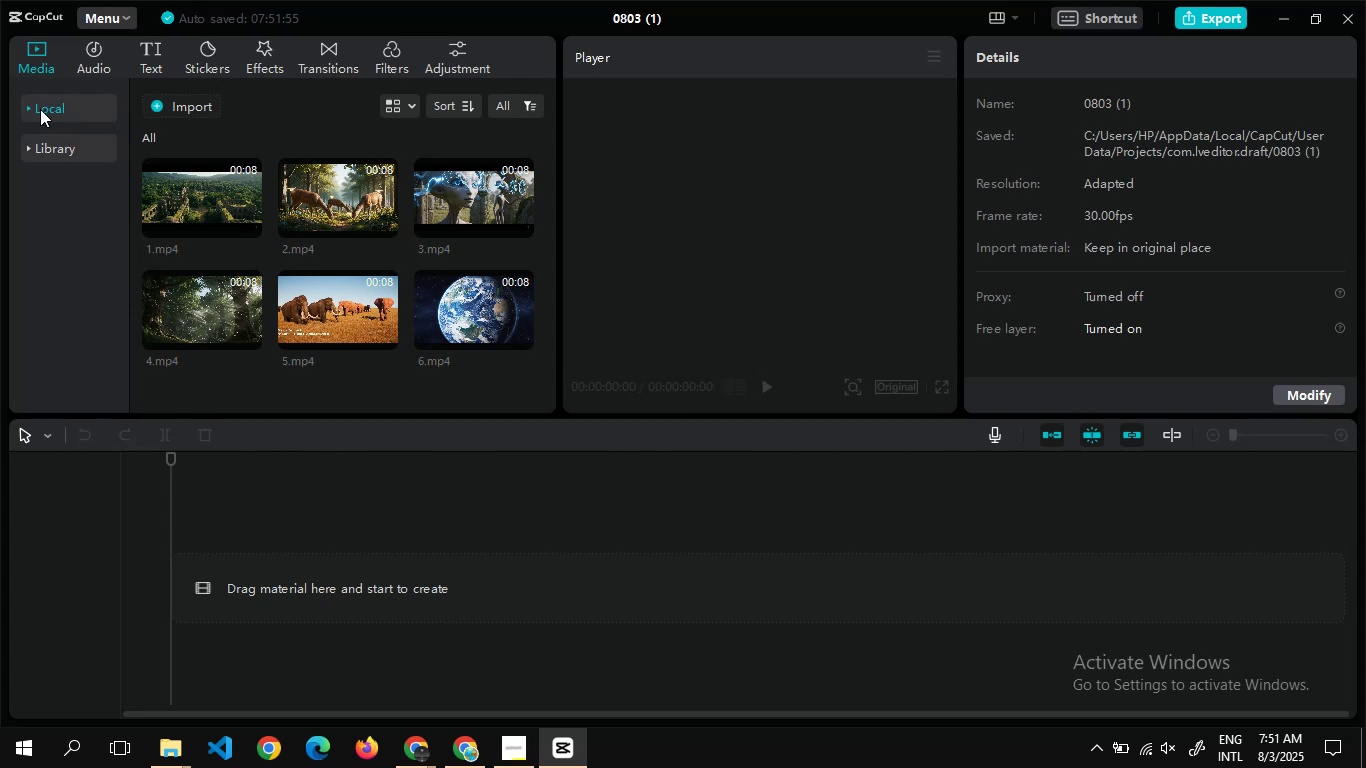 
left_click([40, 109])
 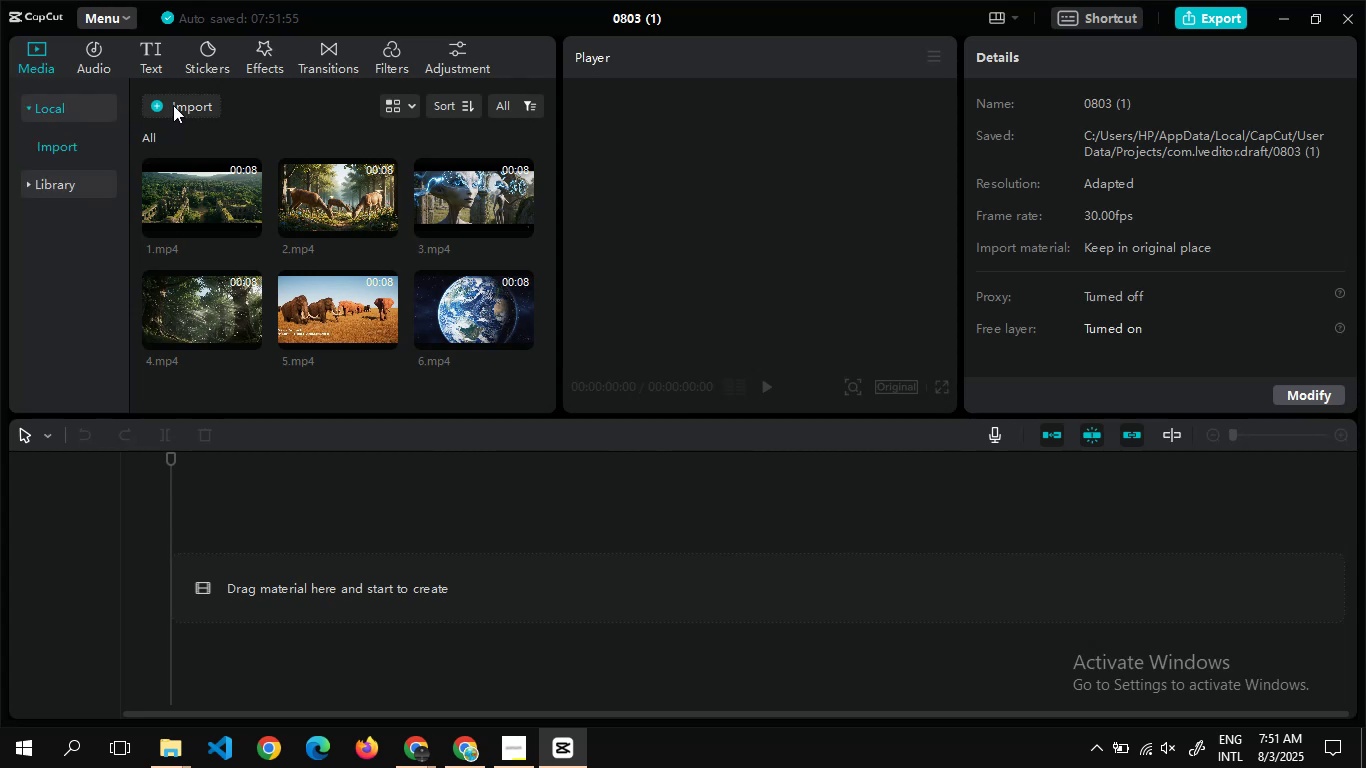 
left_click([173, 105])
 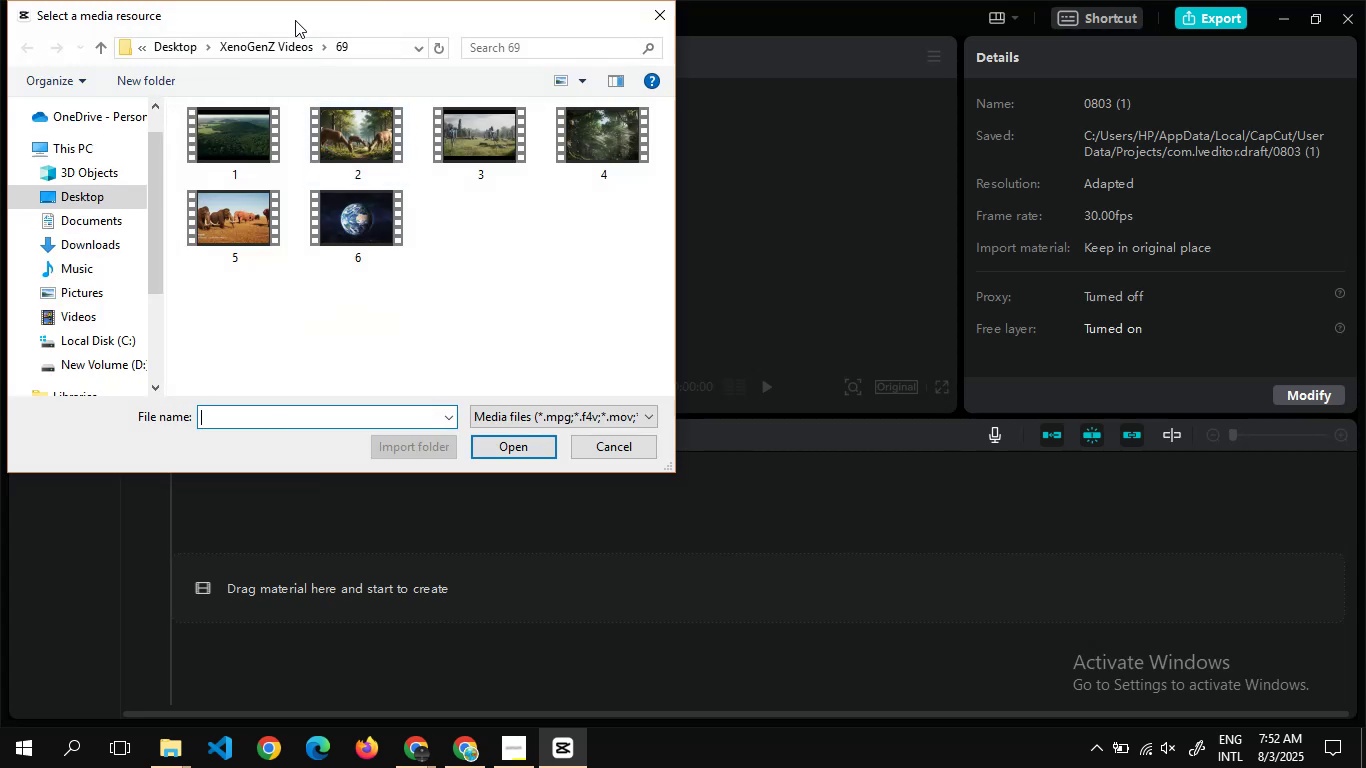 
left_click([286, 42])
 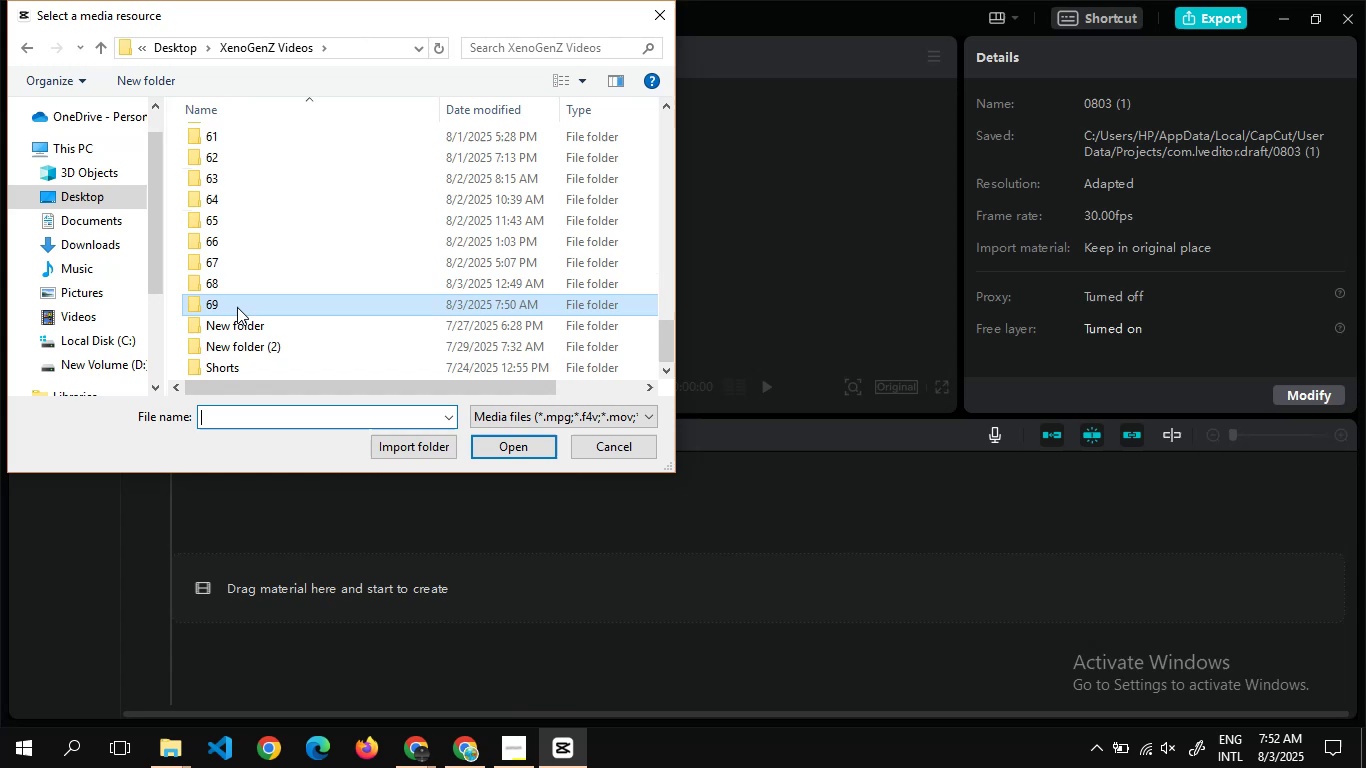 
left_click([175, 48])
 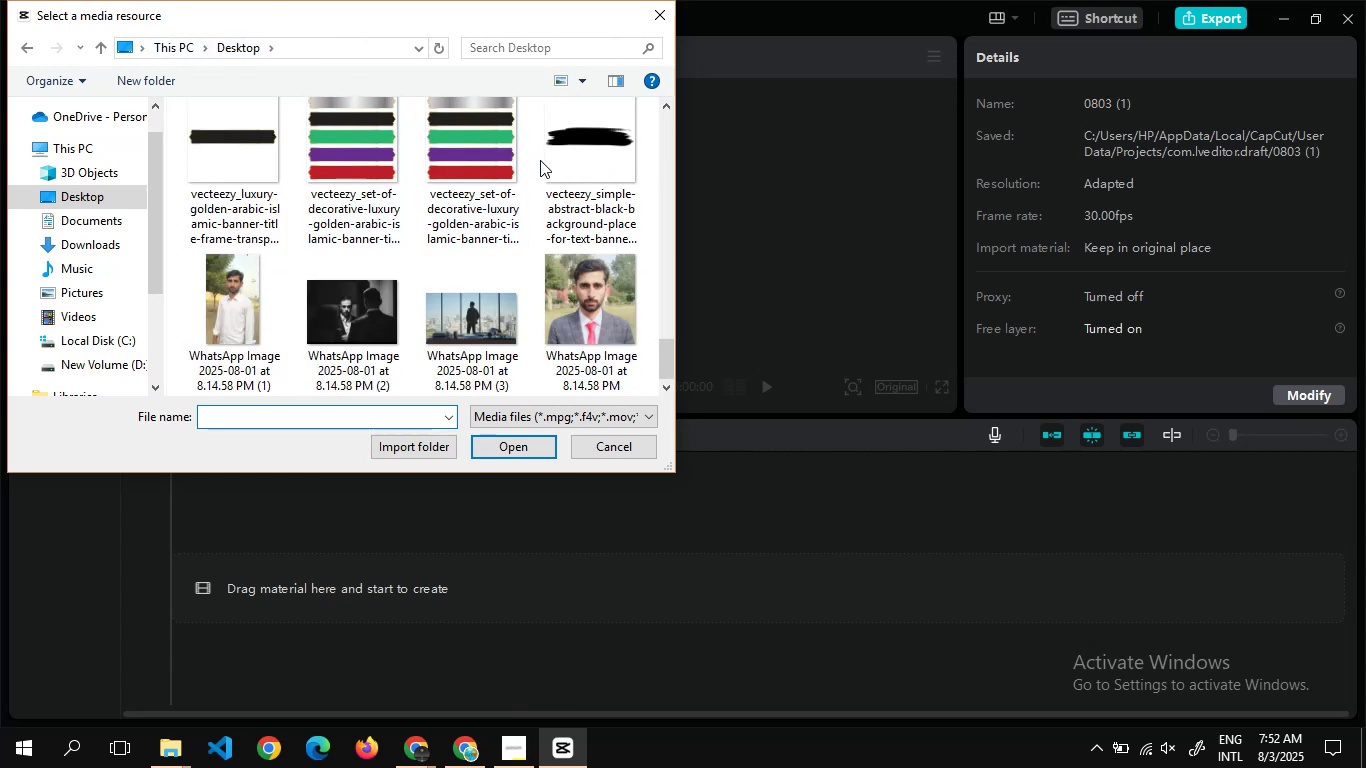 
wait(5.47)
 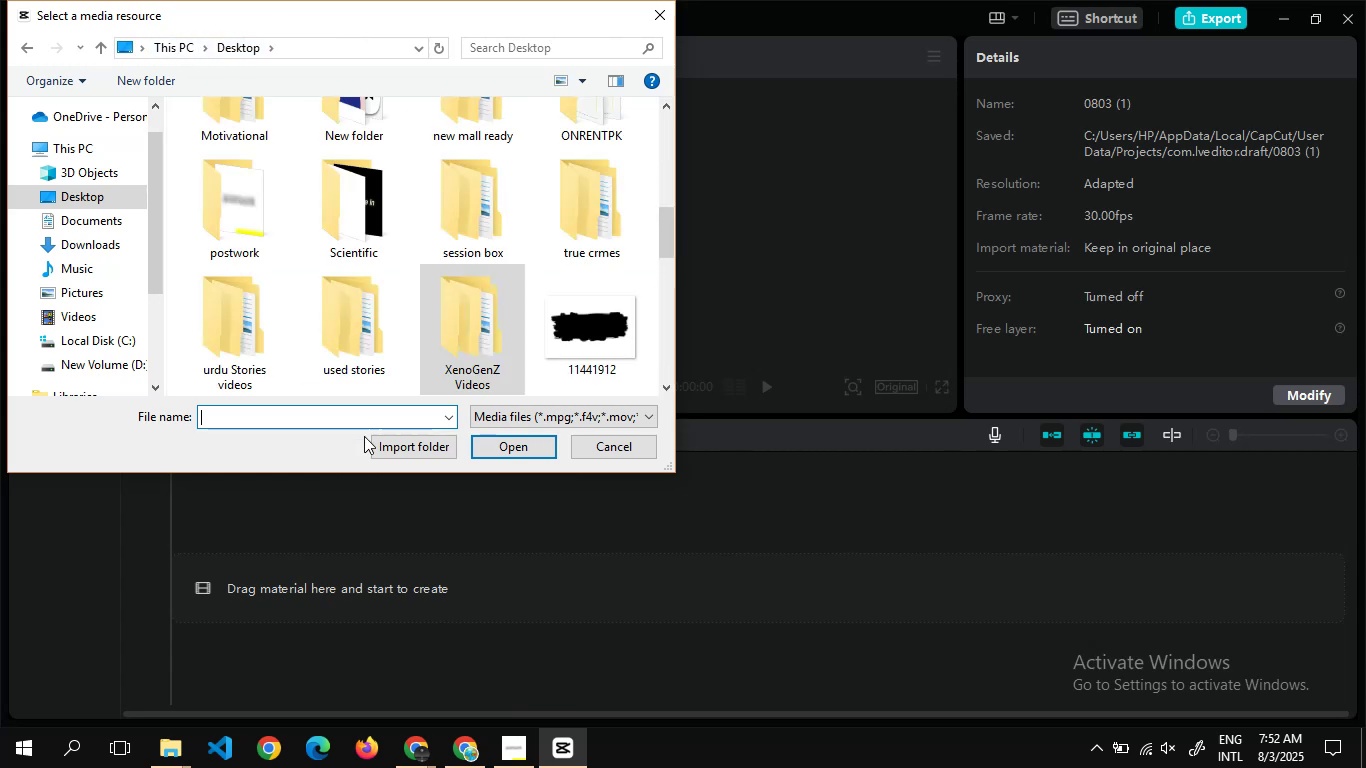 
left_click_drag(start_coordinate=[663, 185], to_coordinate=[643, 167])
 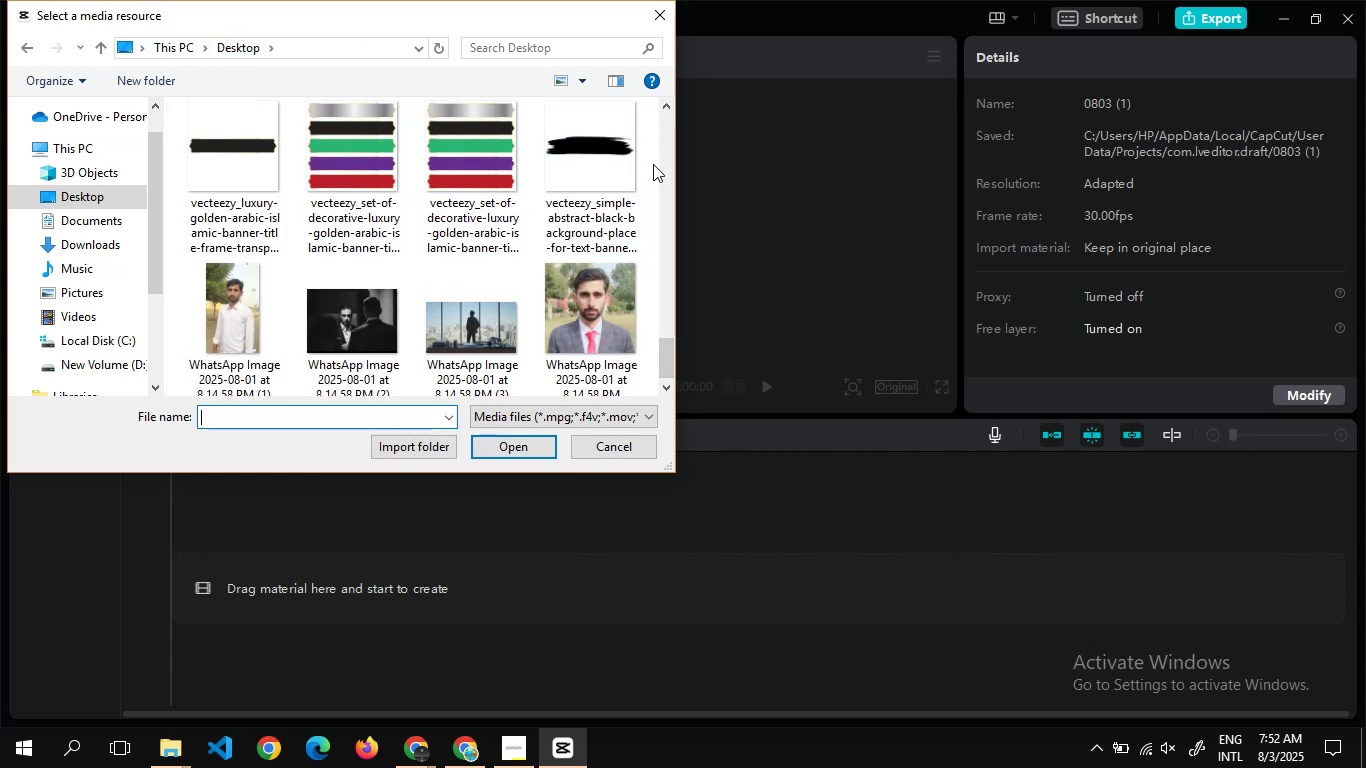 
left_click_drag(start_coordinate=[653, 164], to_coordinate=[251, 137])
 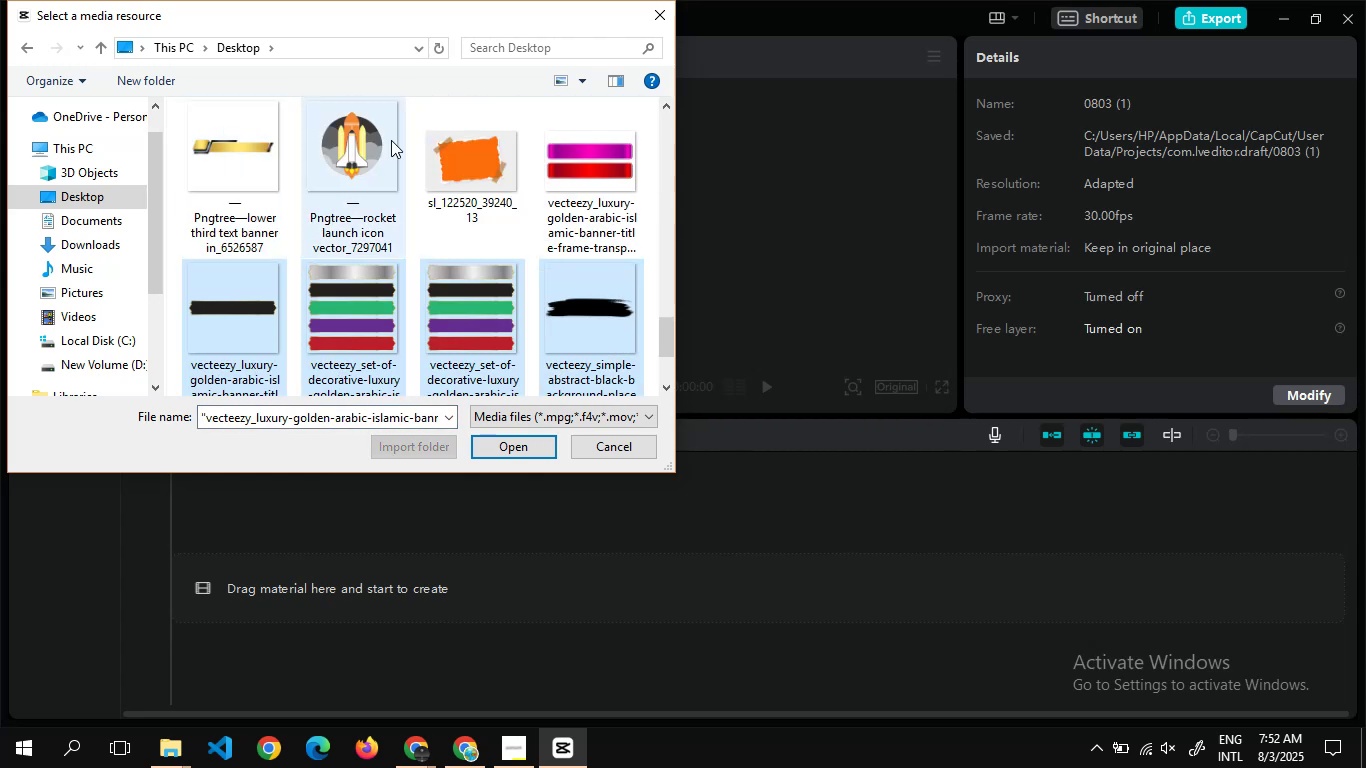 
hold_key(key=ControlLeft, duration=1.33)
left_click([447, 153])
 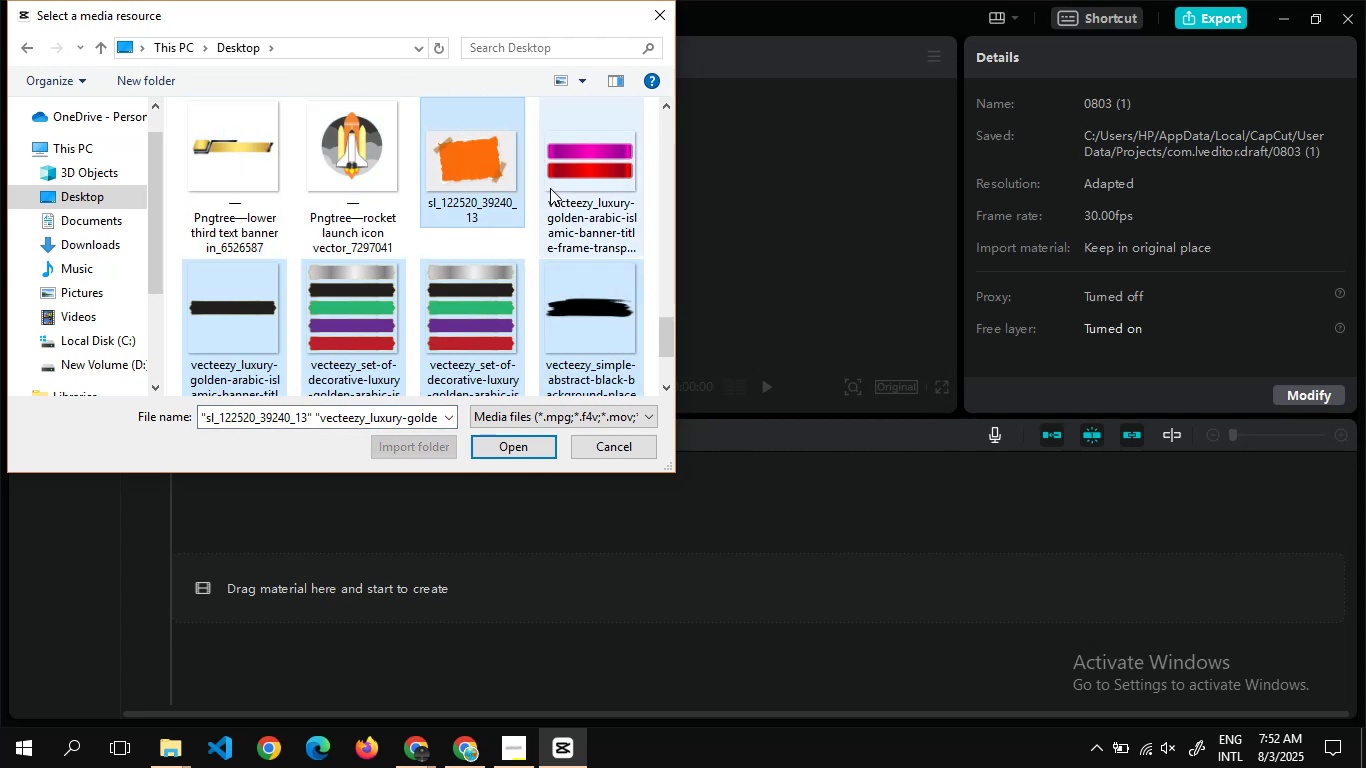 
hold_key(key=ControlLeft, duration=1.09)
left_click([550, 188])
 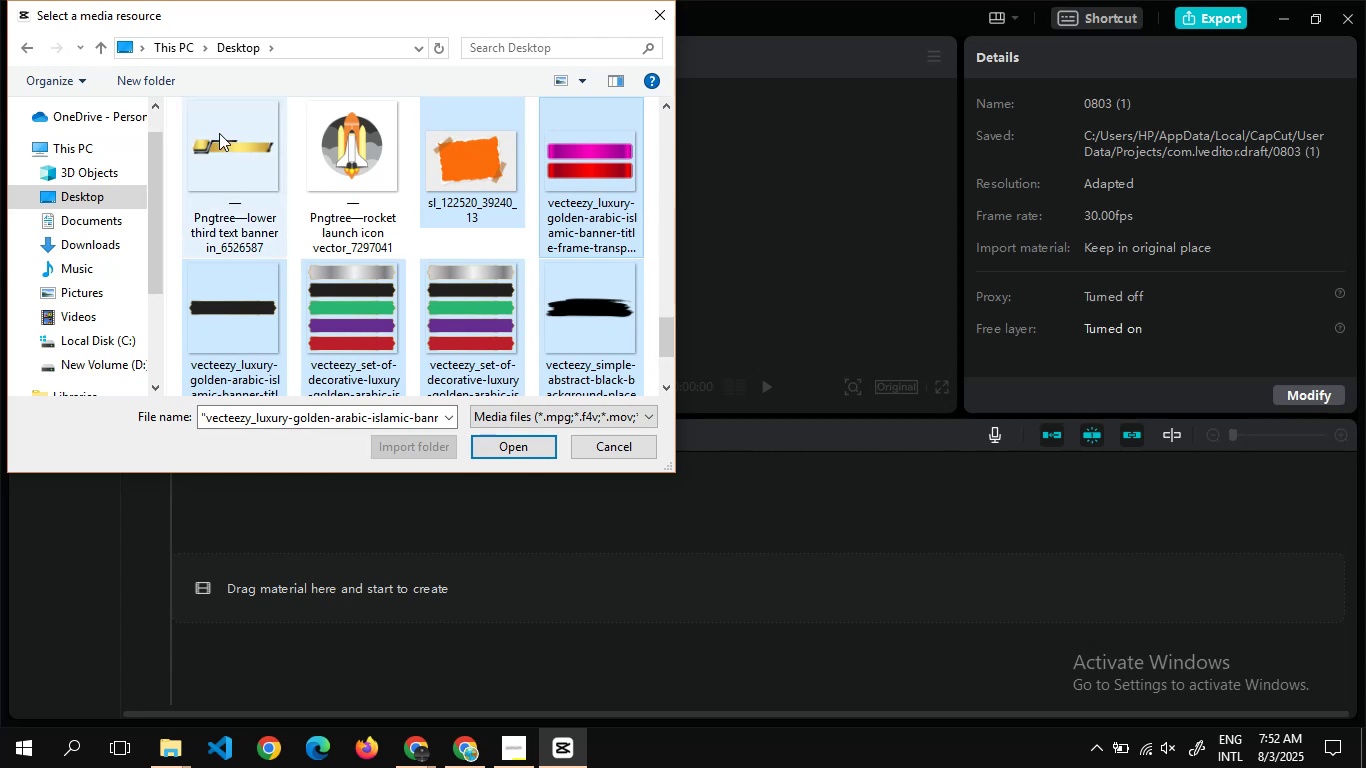 
hold_key(key=ControlLeft, duration=1.5)
left_click([219, 133])
 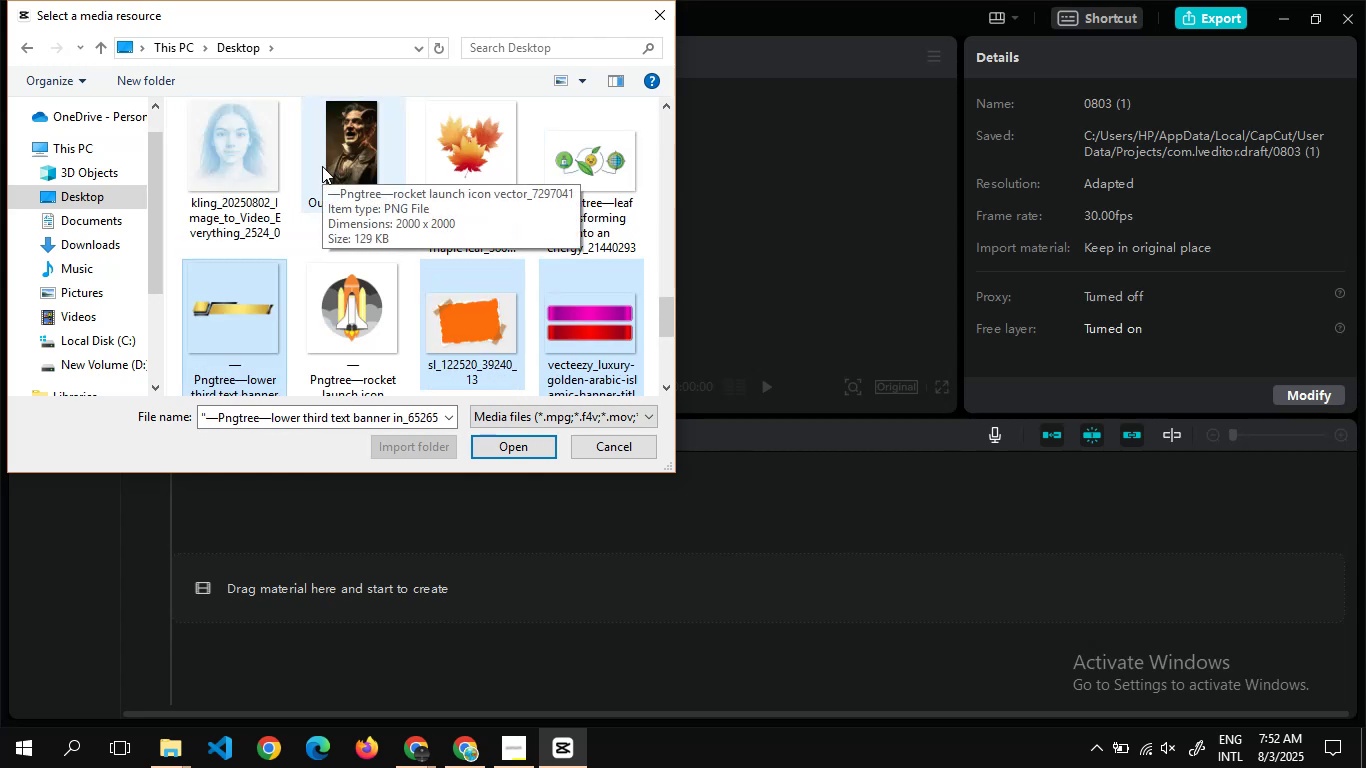 
wait(8.48)
 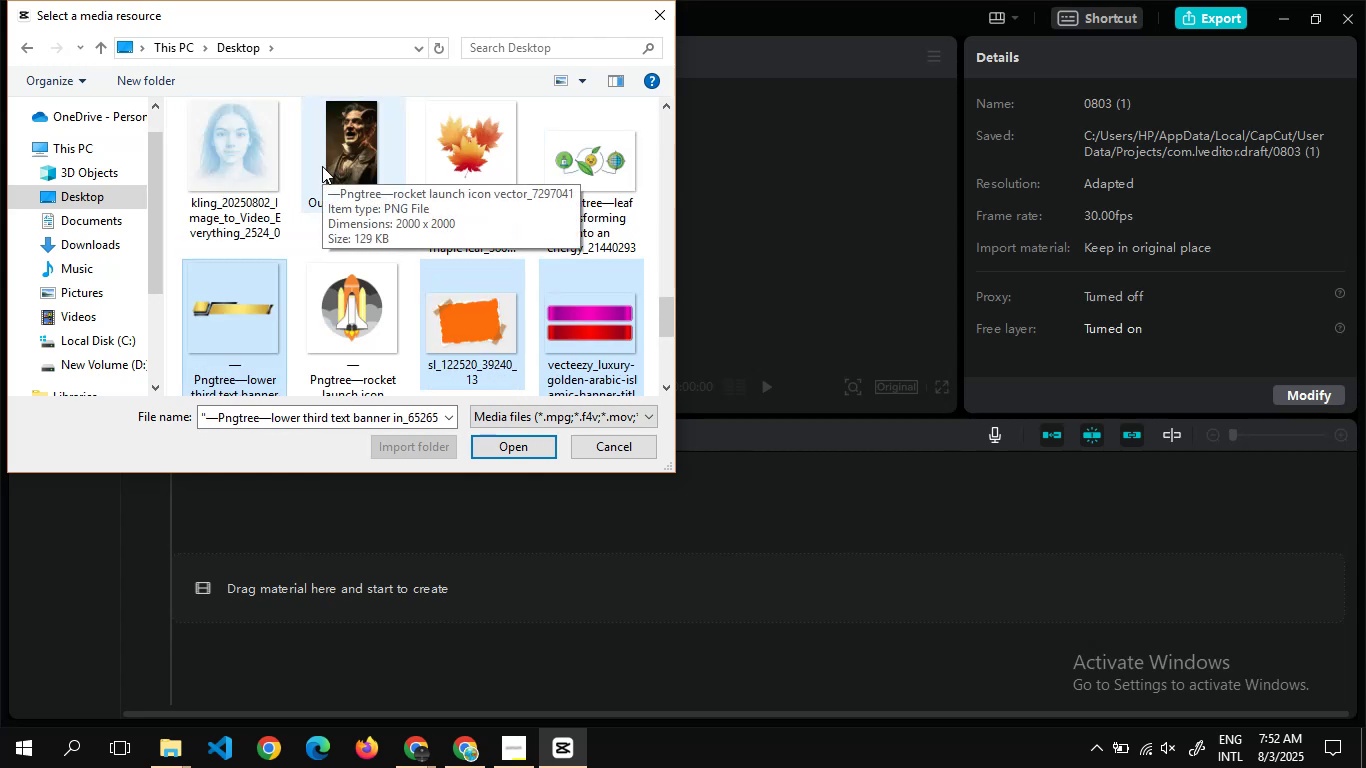 
hold_key(key=ControlLeft, duration=1.5)
left_click([339, 151])
 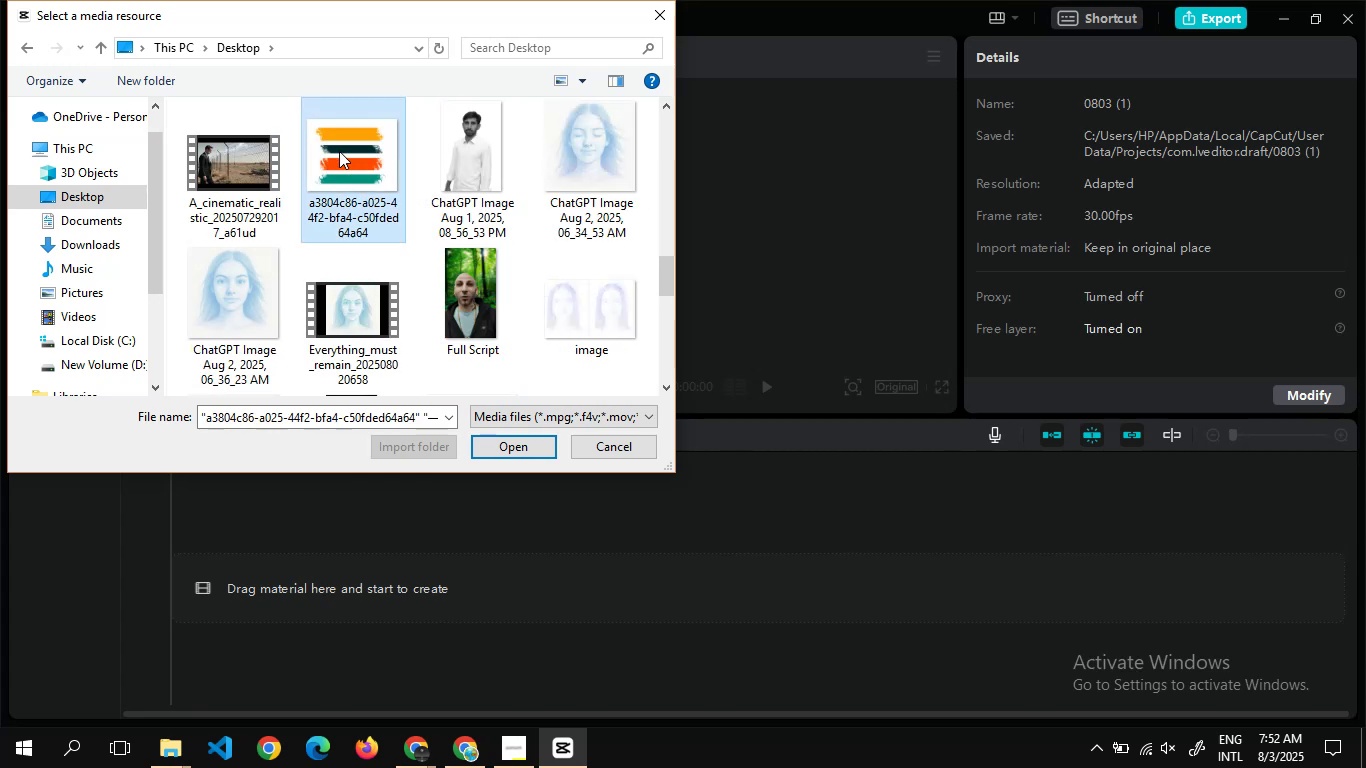 
key(Control+ControlLeft)
 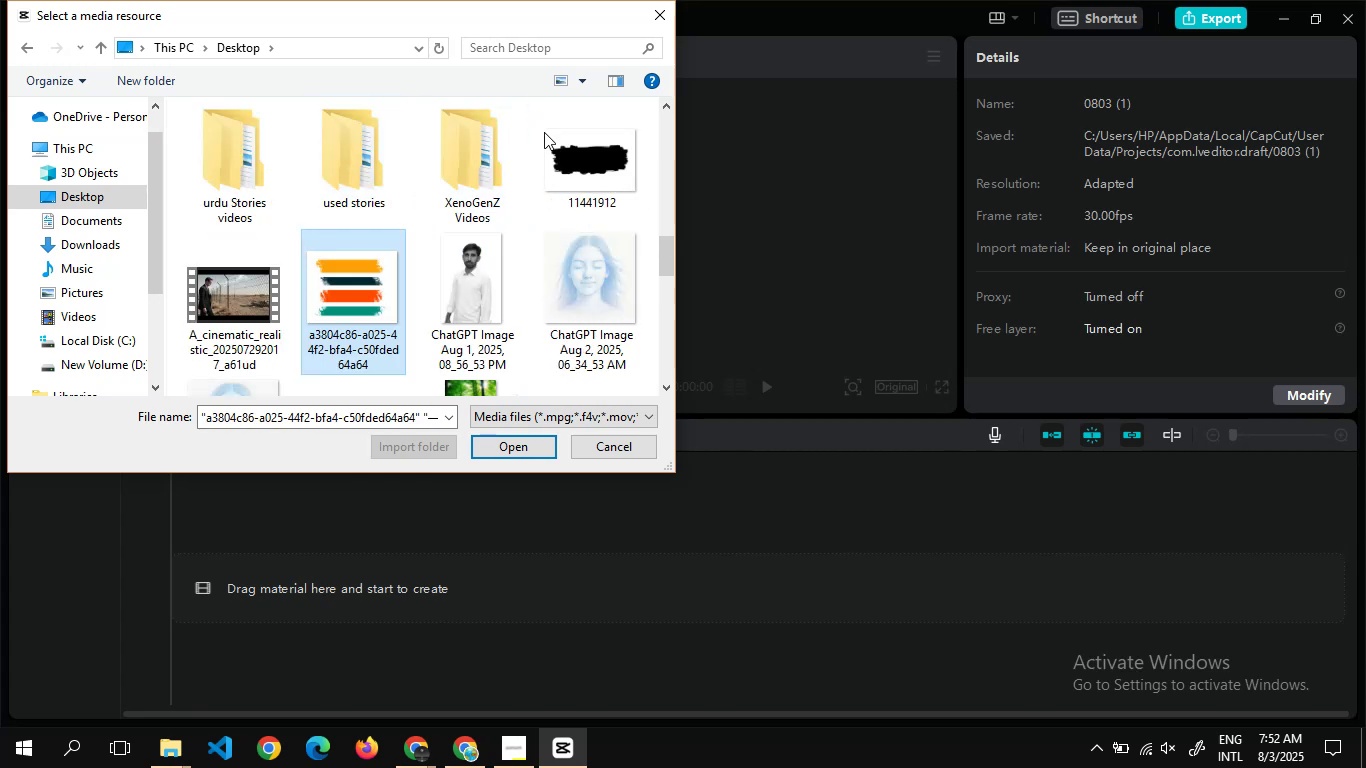 
hold_key(key=ControlLeft, duration=1.5)
left_click([568, 170])
 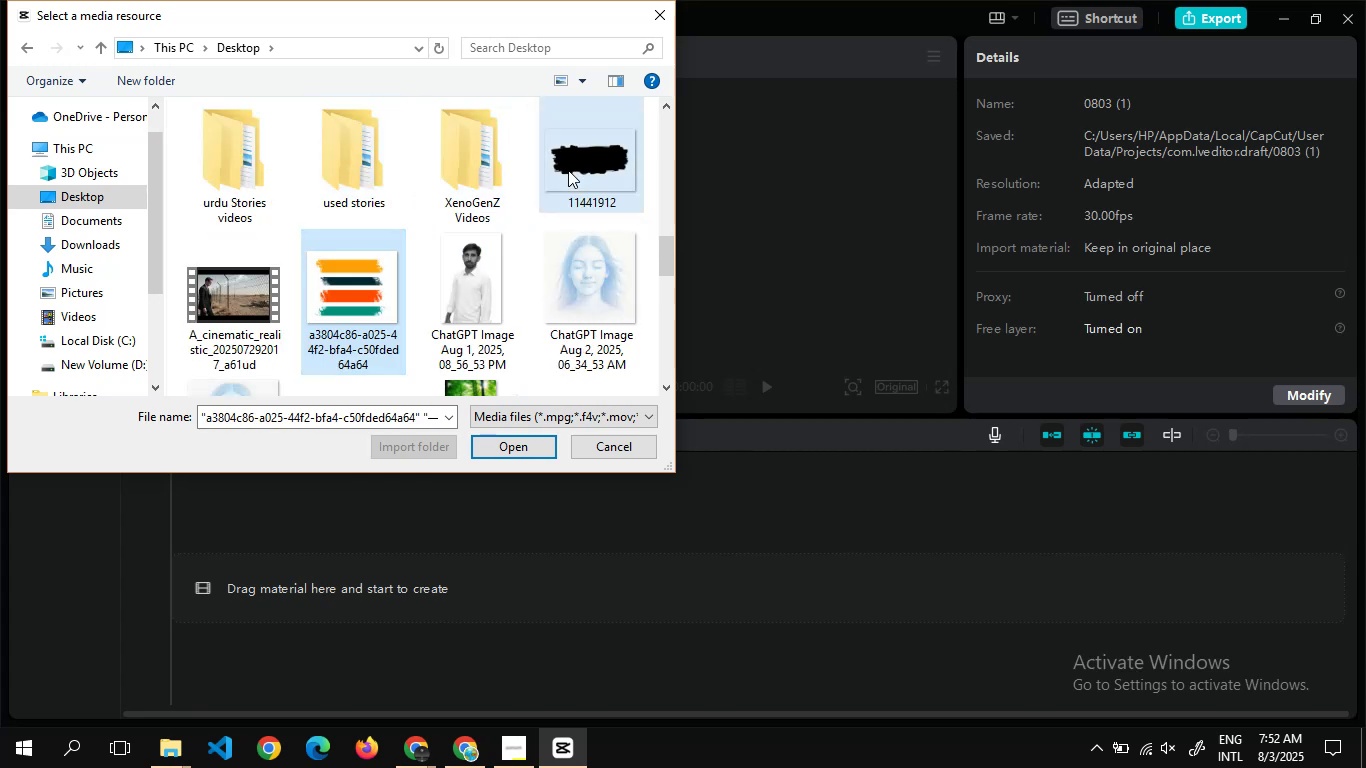 
key(Control+ControlLeft)
 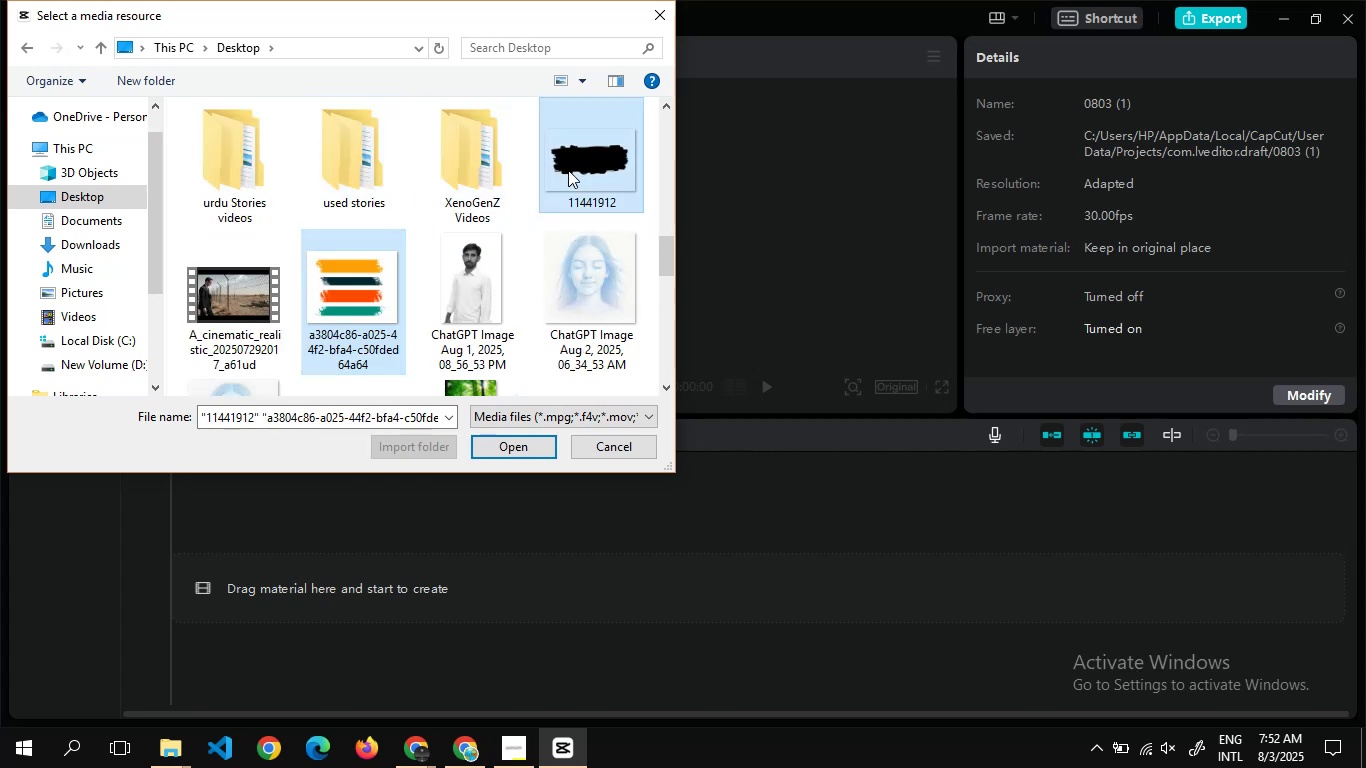 
key(Control+ControlLeft)
 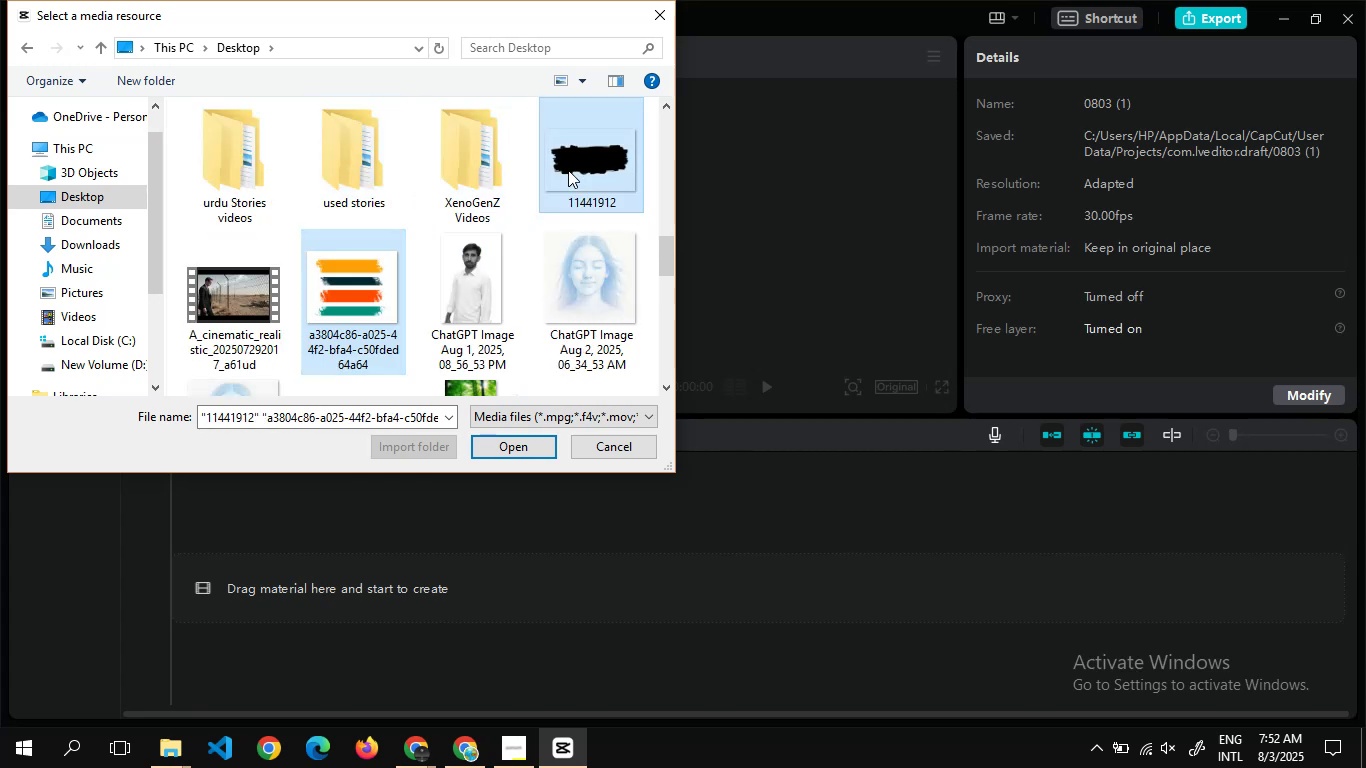 
key(Control+ControlLeft)
 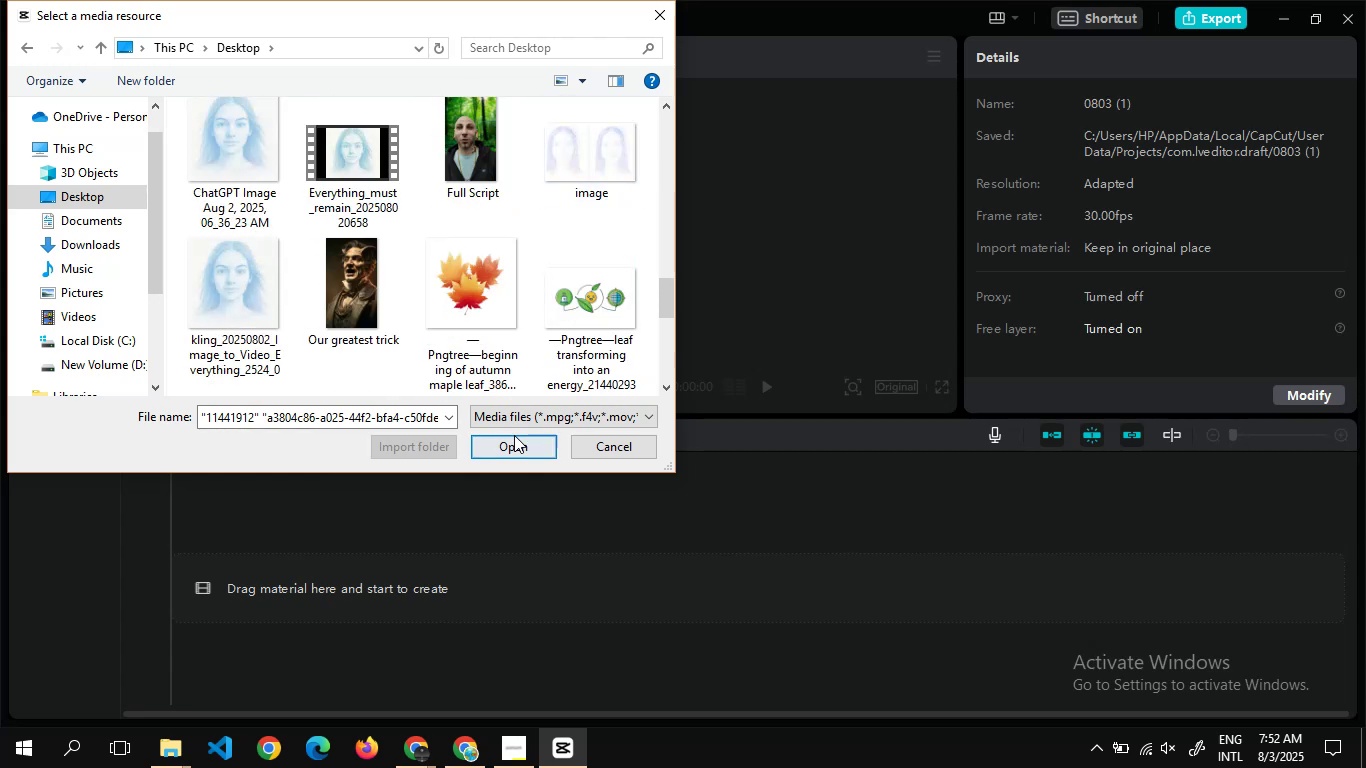 
left_click([514, 440])
 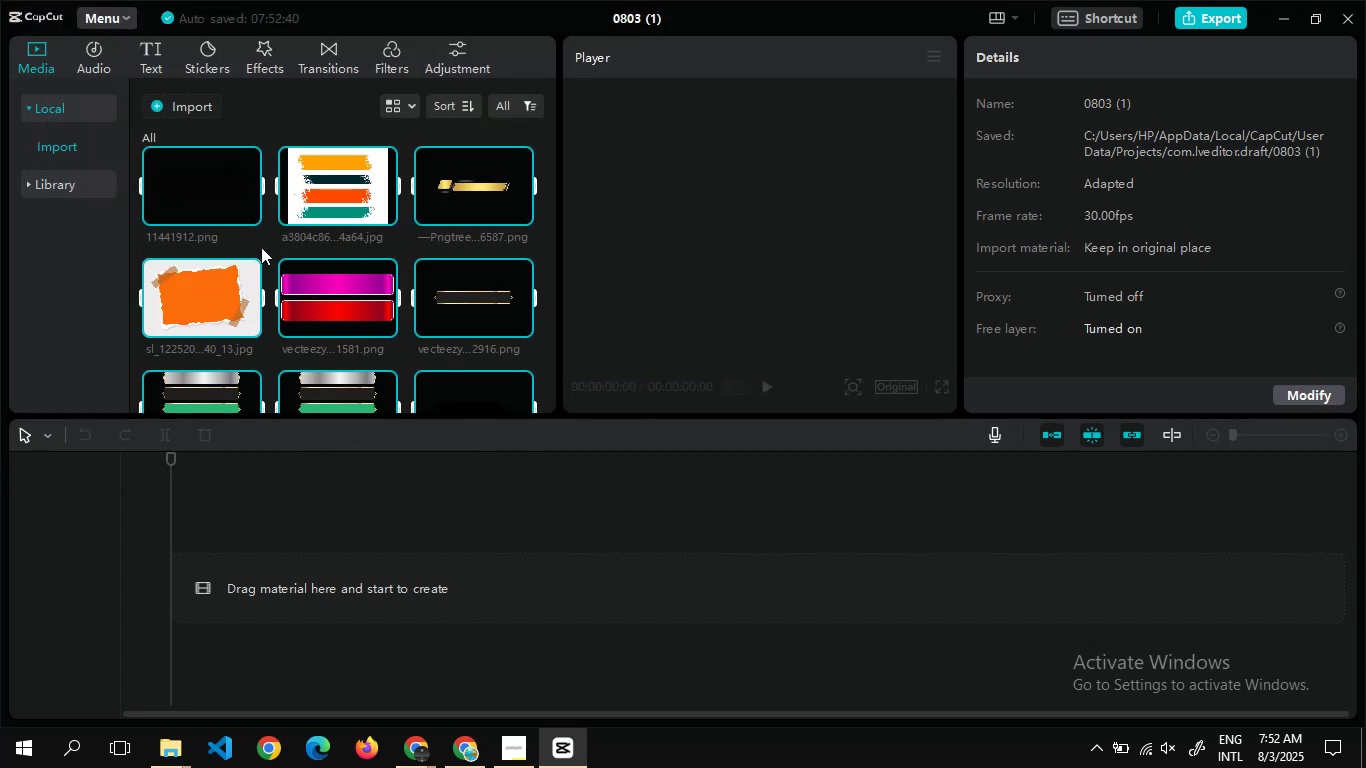 
left_click([269, 241])
 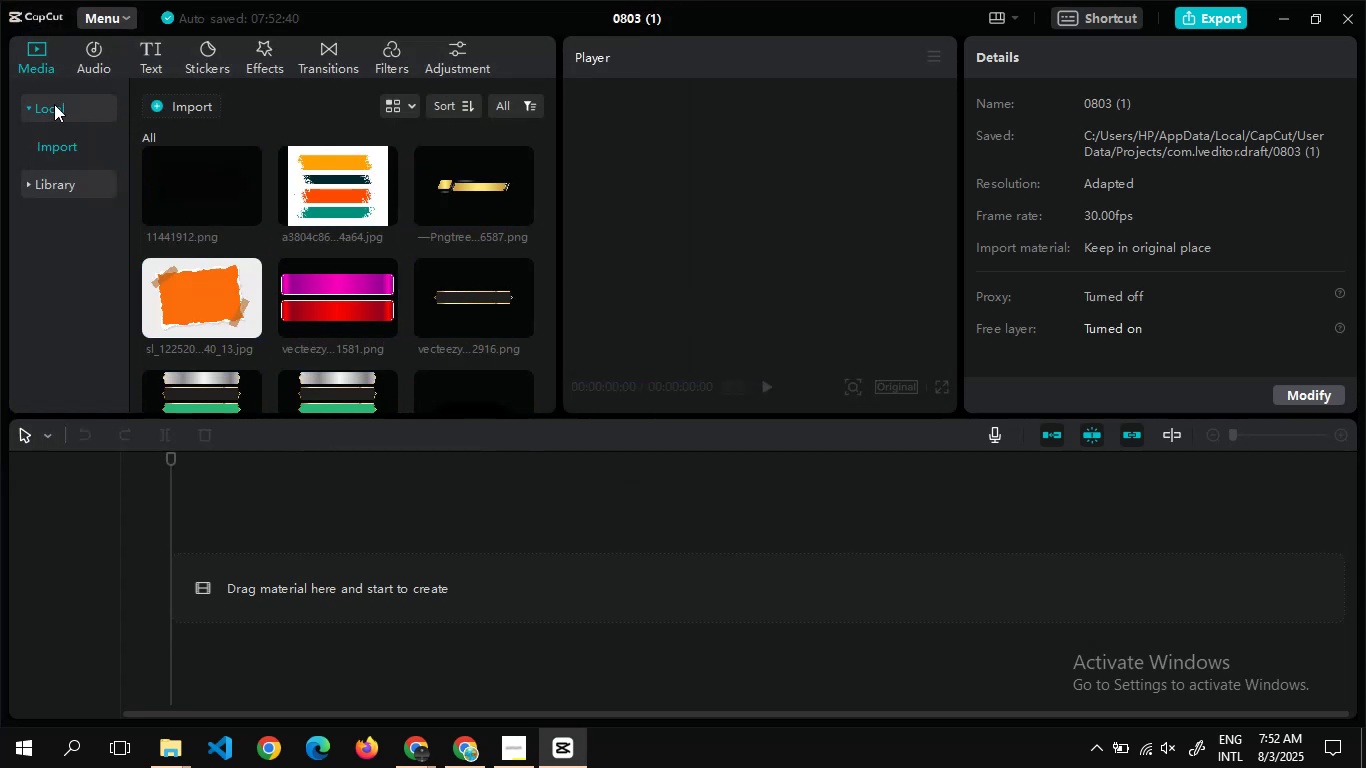 
double_click([55, 105])
 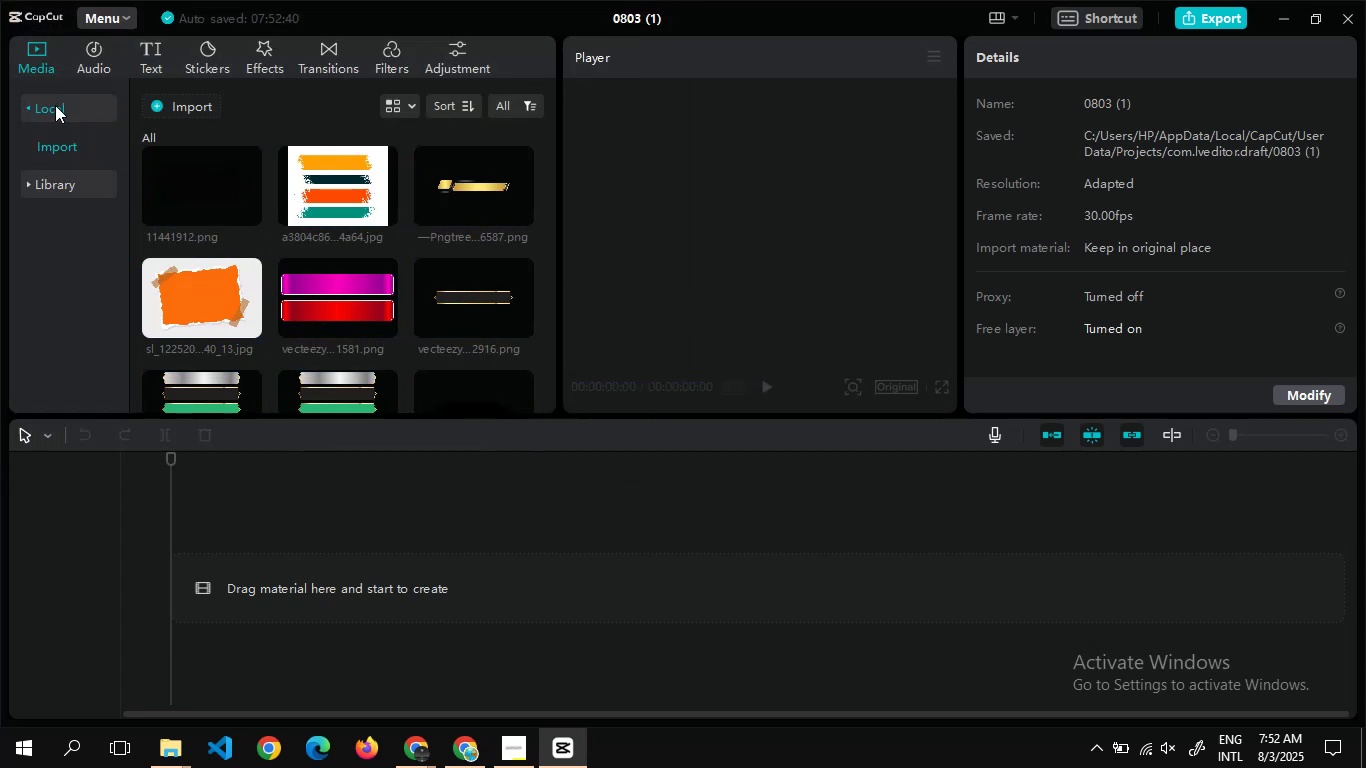 
left_click([55, 105])
 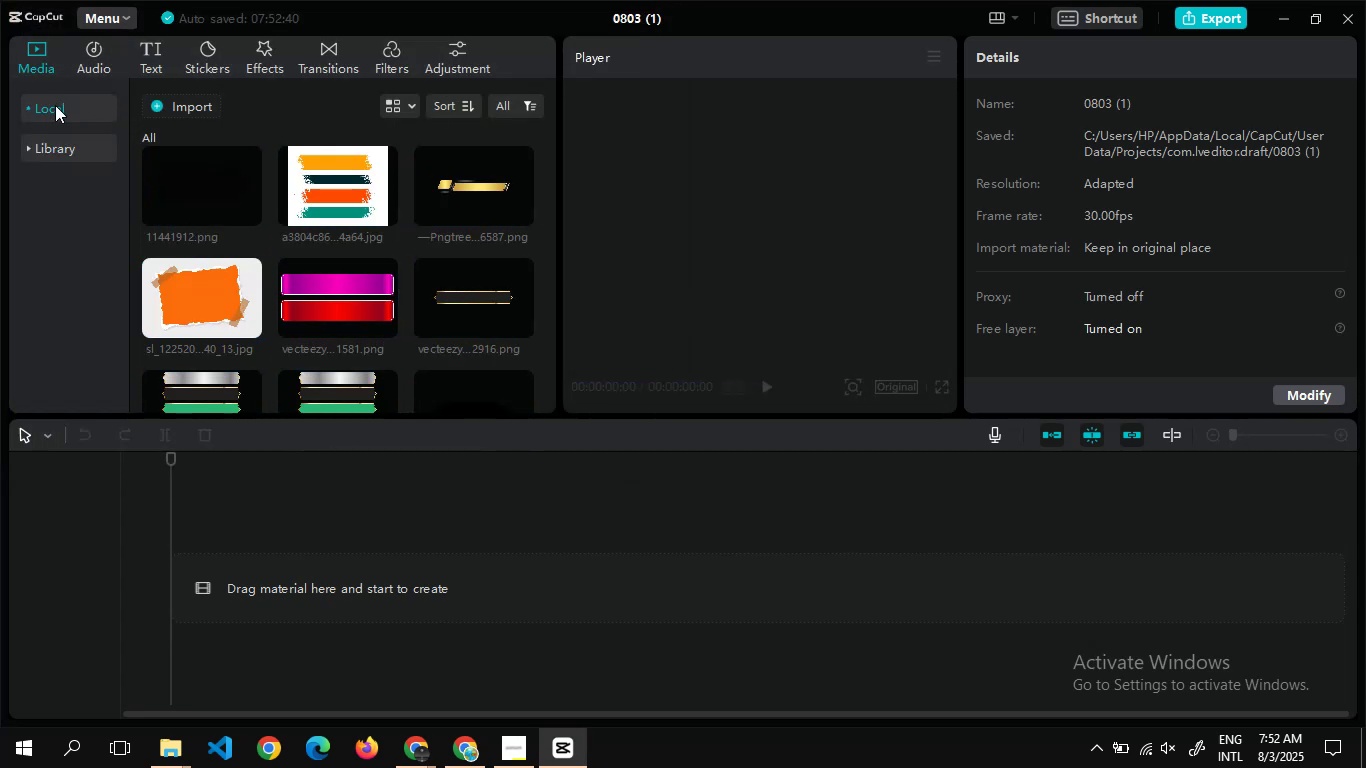 
left_click([55, 105])
 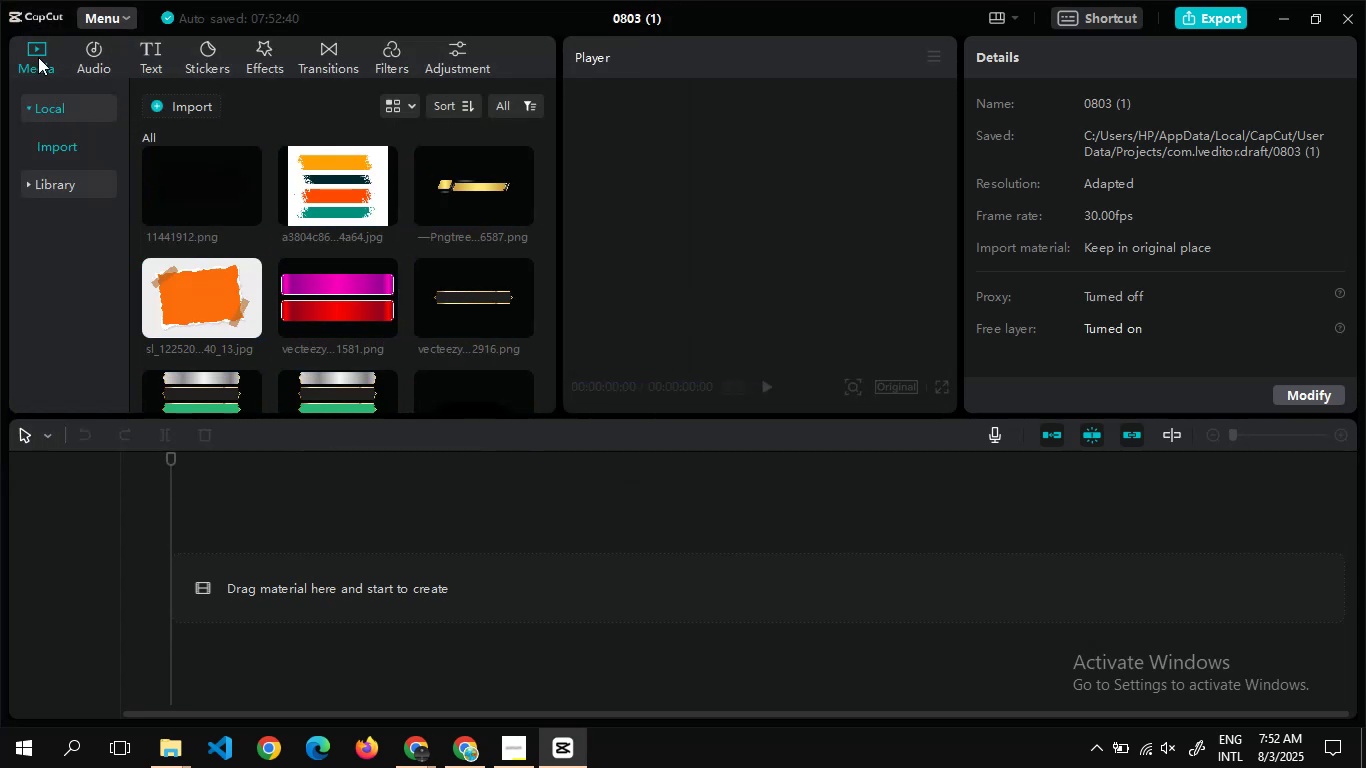 
left_click([38, 57])
 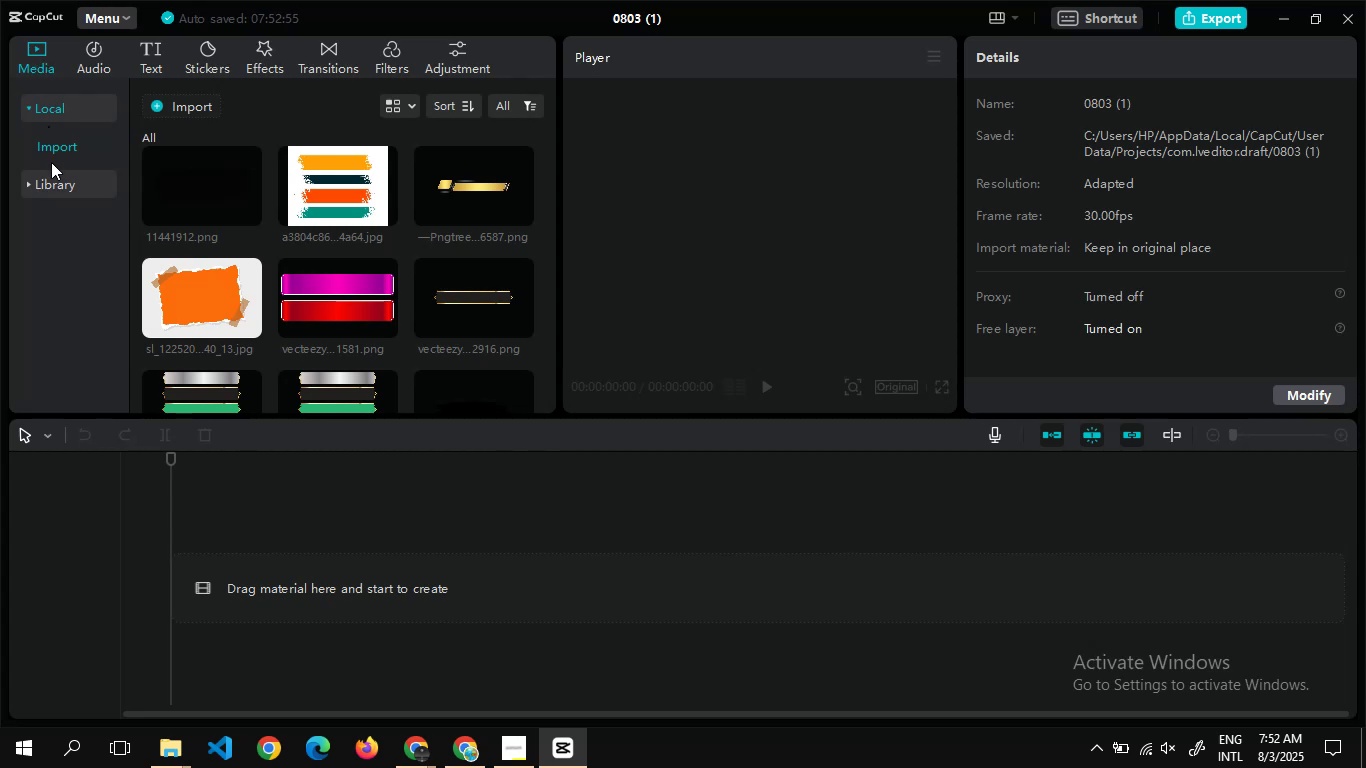 
left_click([60, 192])
 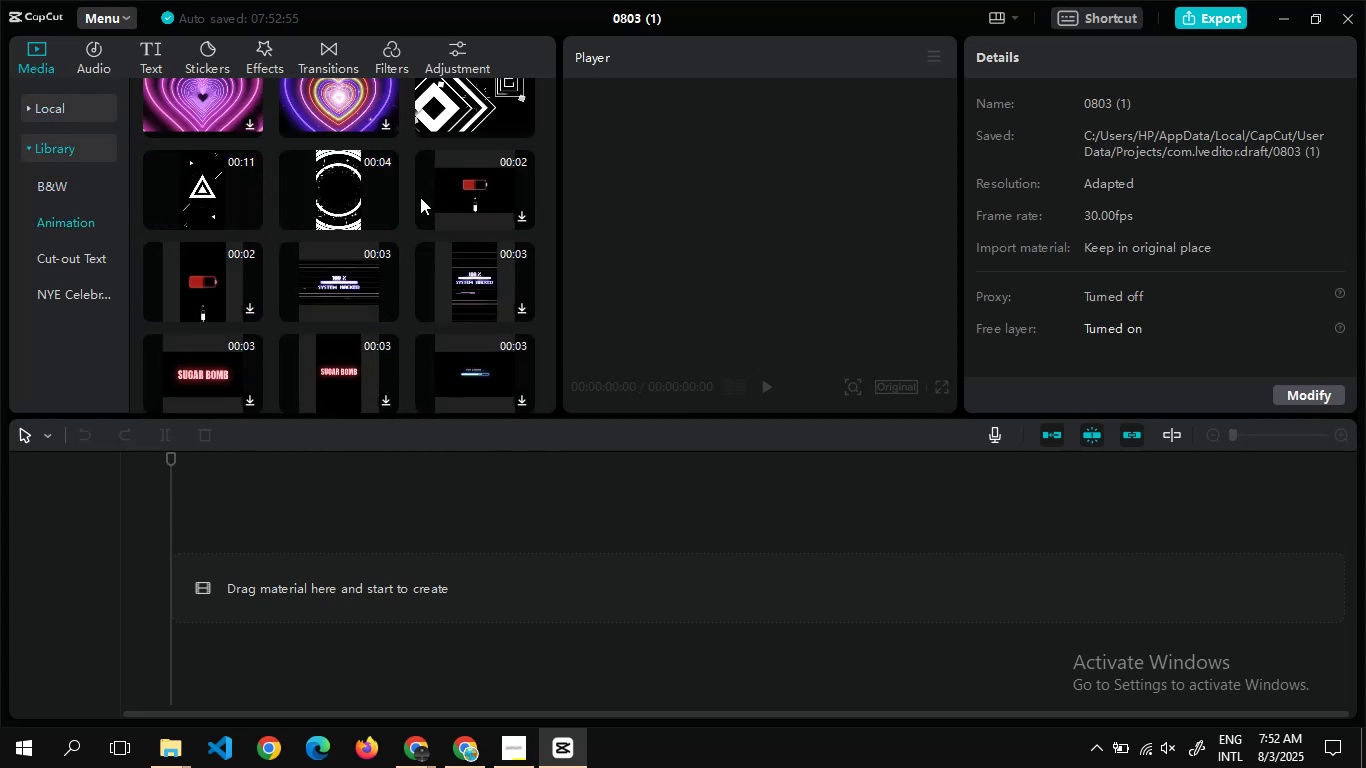 
left_click([380, 220])
 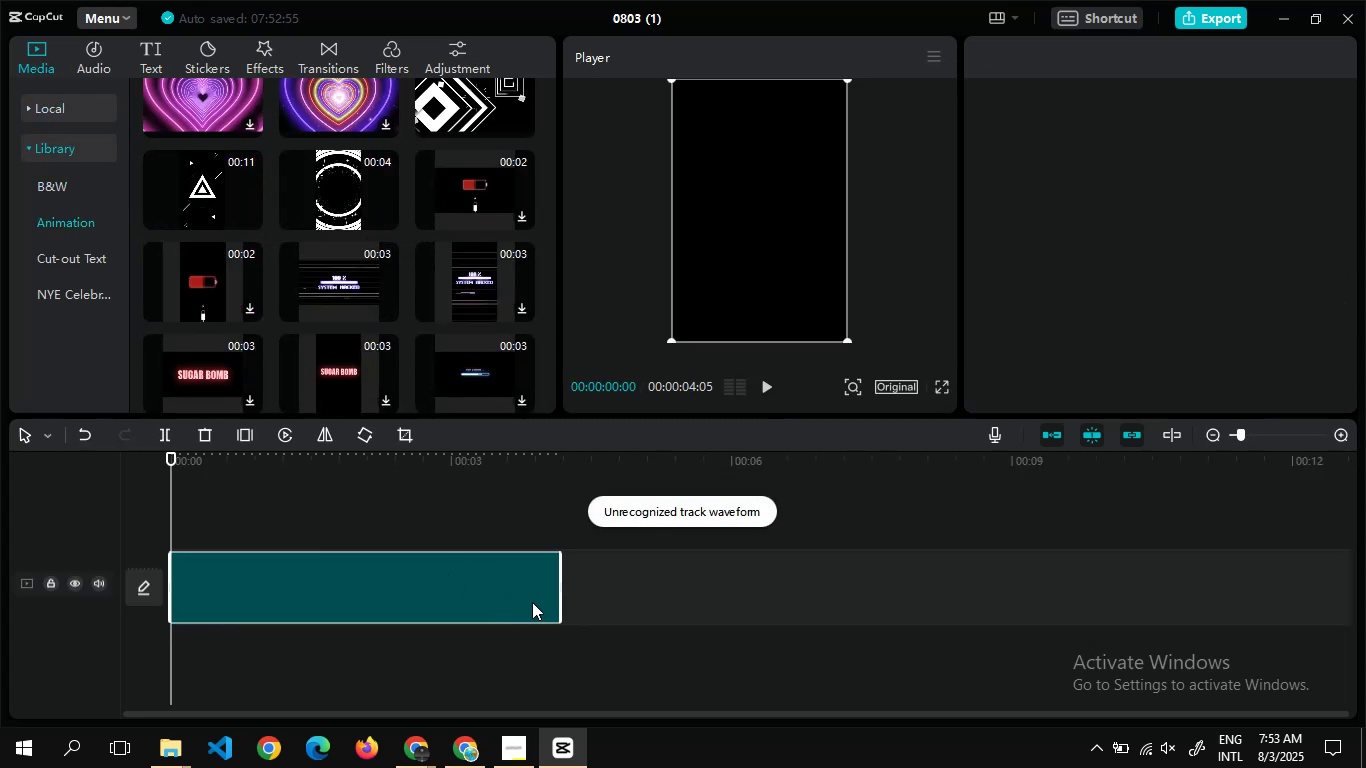 
left_click_drag(start_coordinate=[561, 589], to_coordinate=[297, 636])
 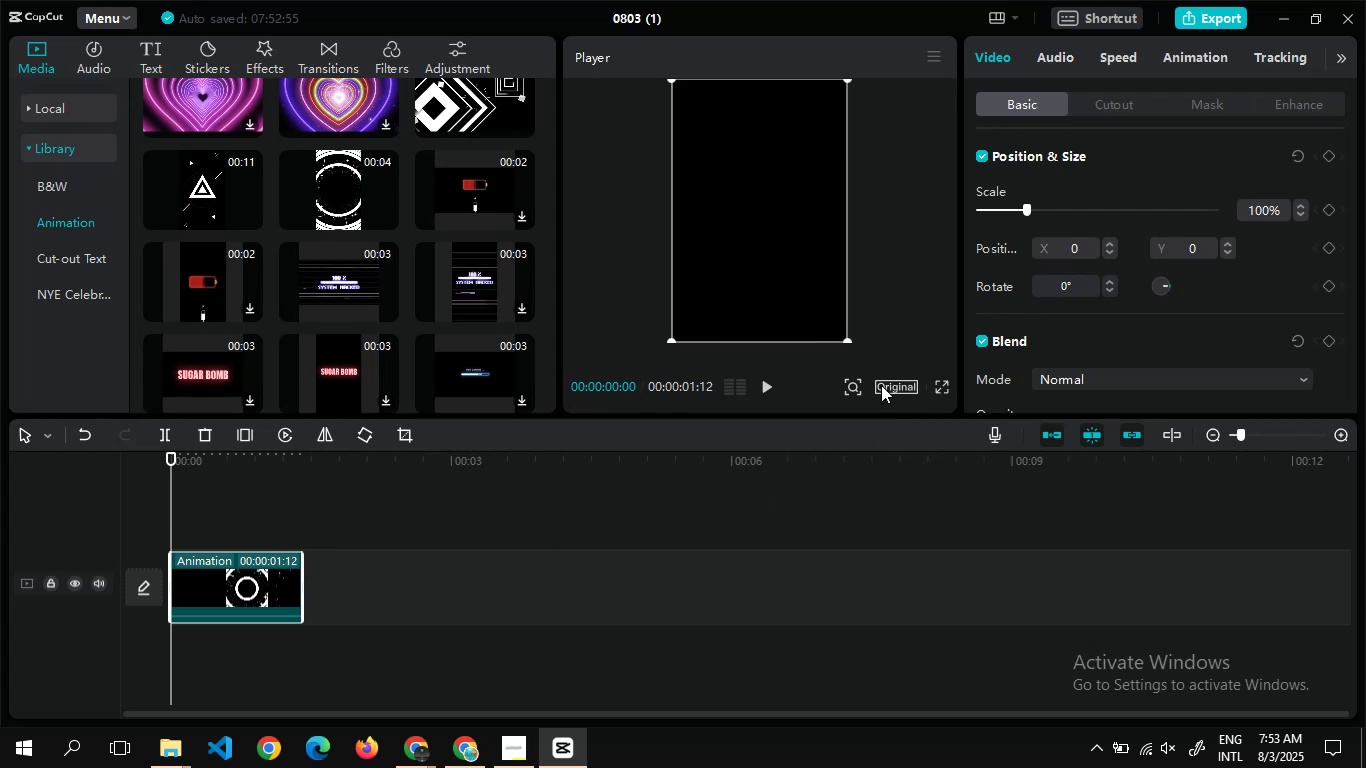 
double_click([881, 385])
 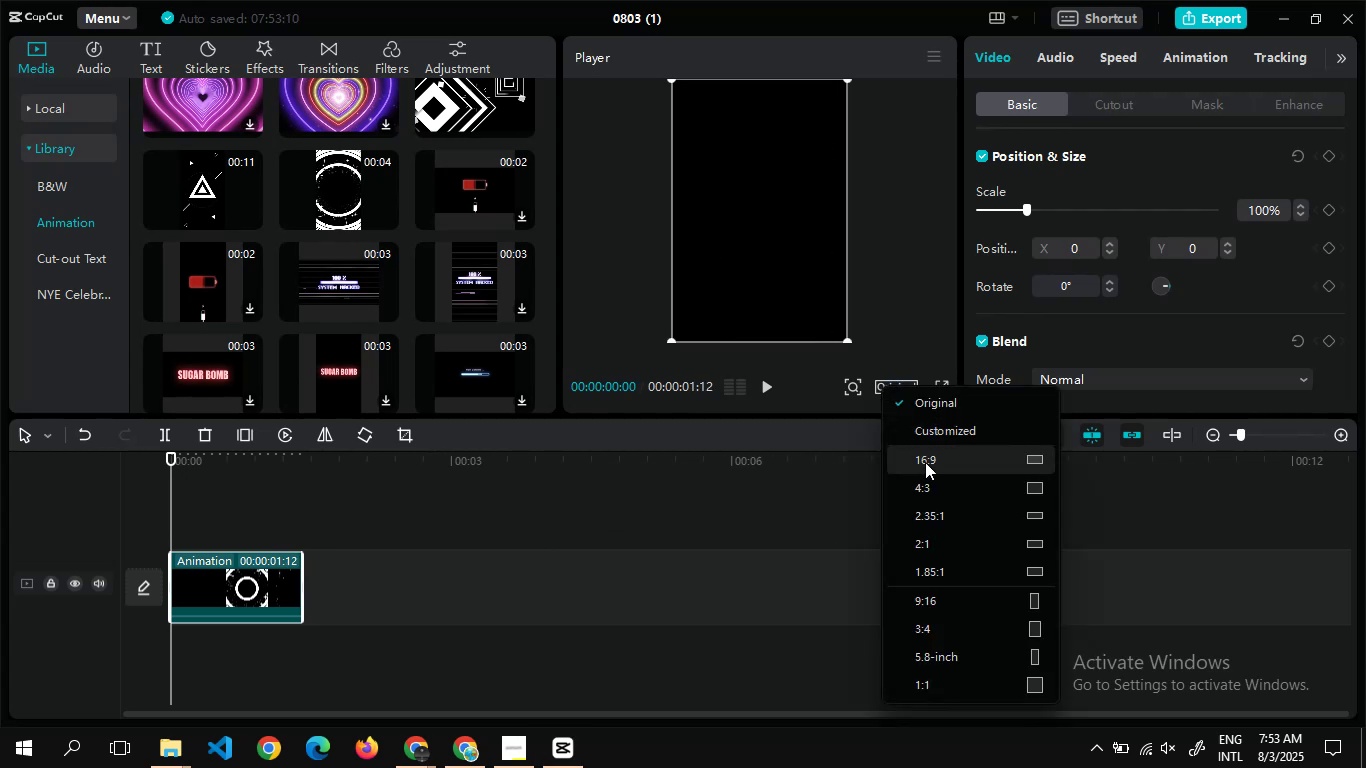 
left_click([925, 465])
 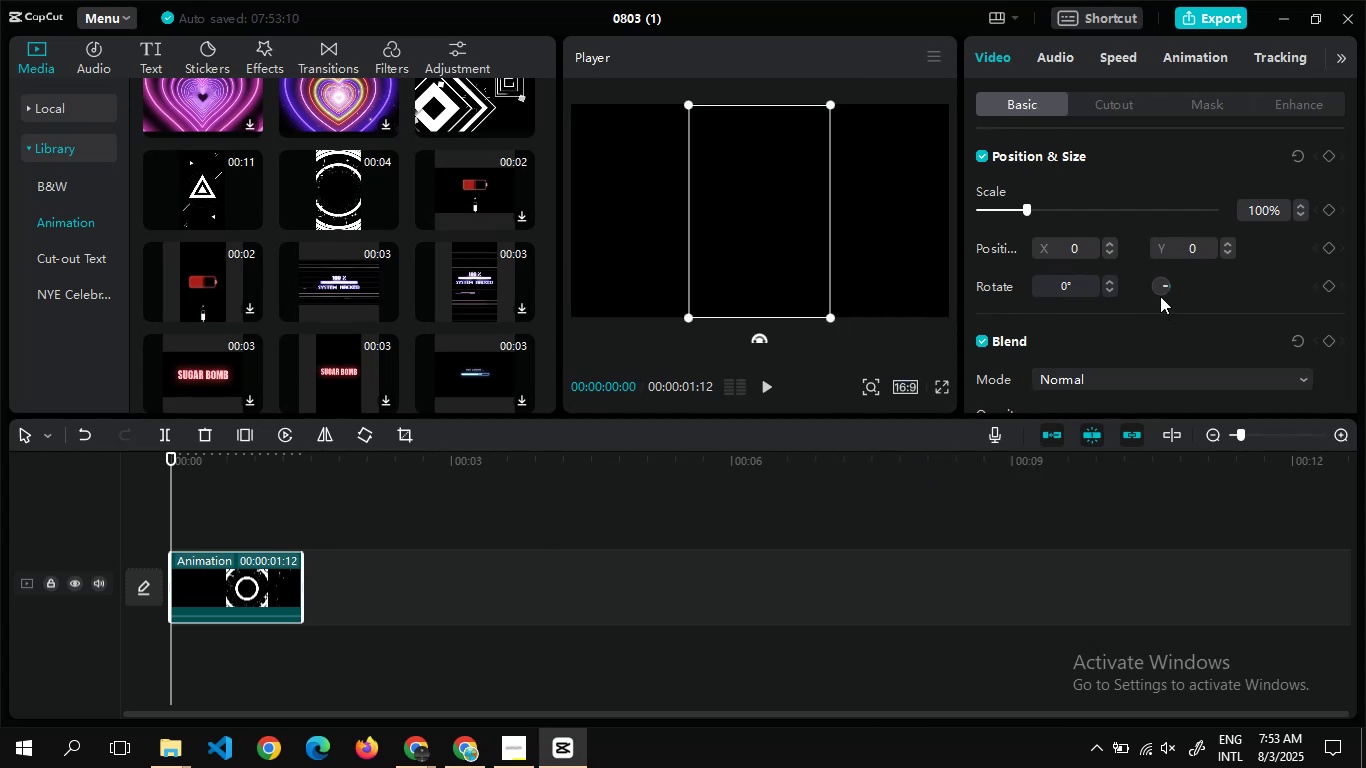 
left_click([1160, 294])
 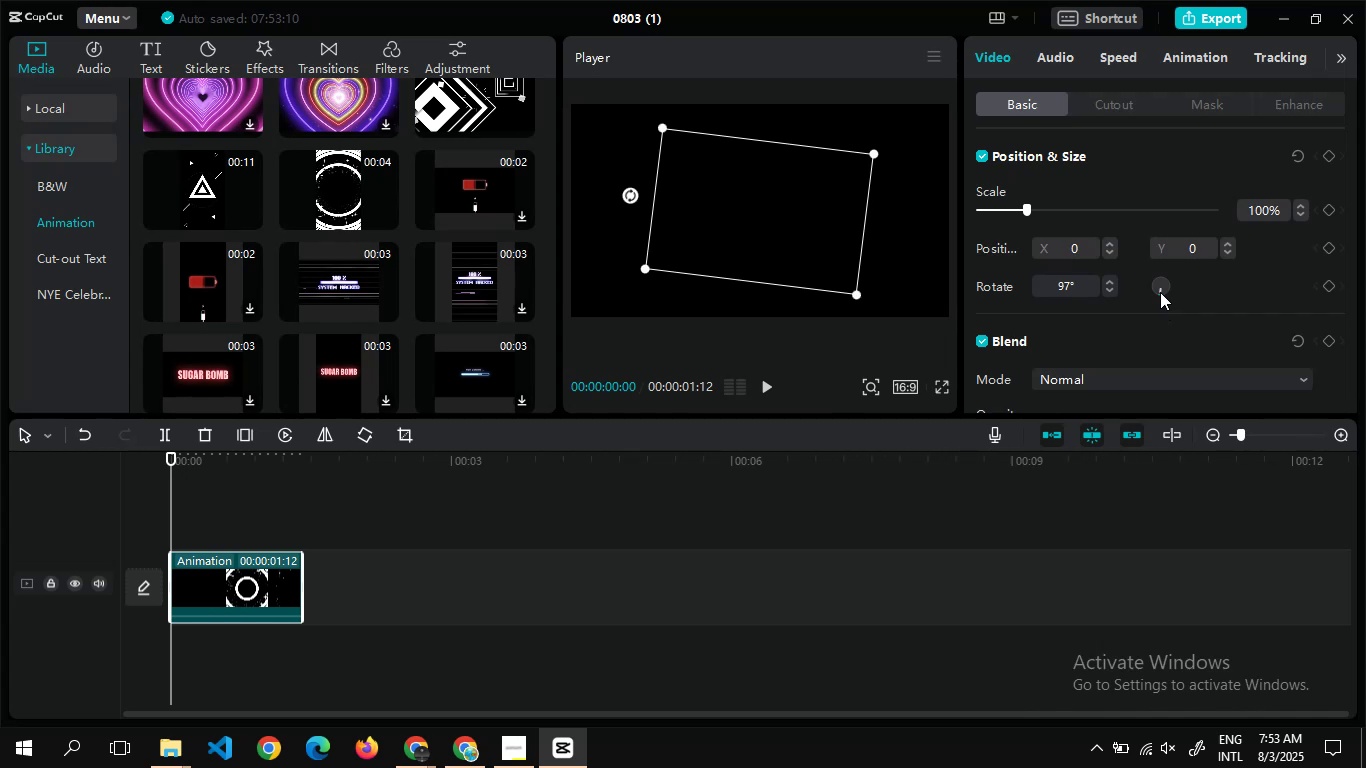 
left_click([1161, 292])
 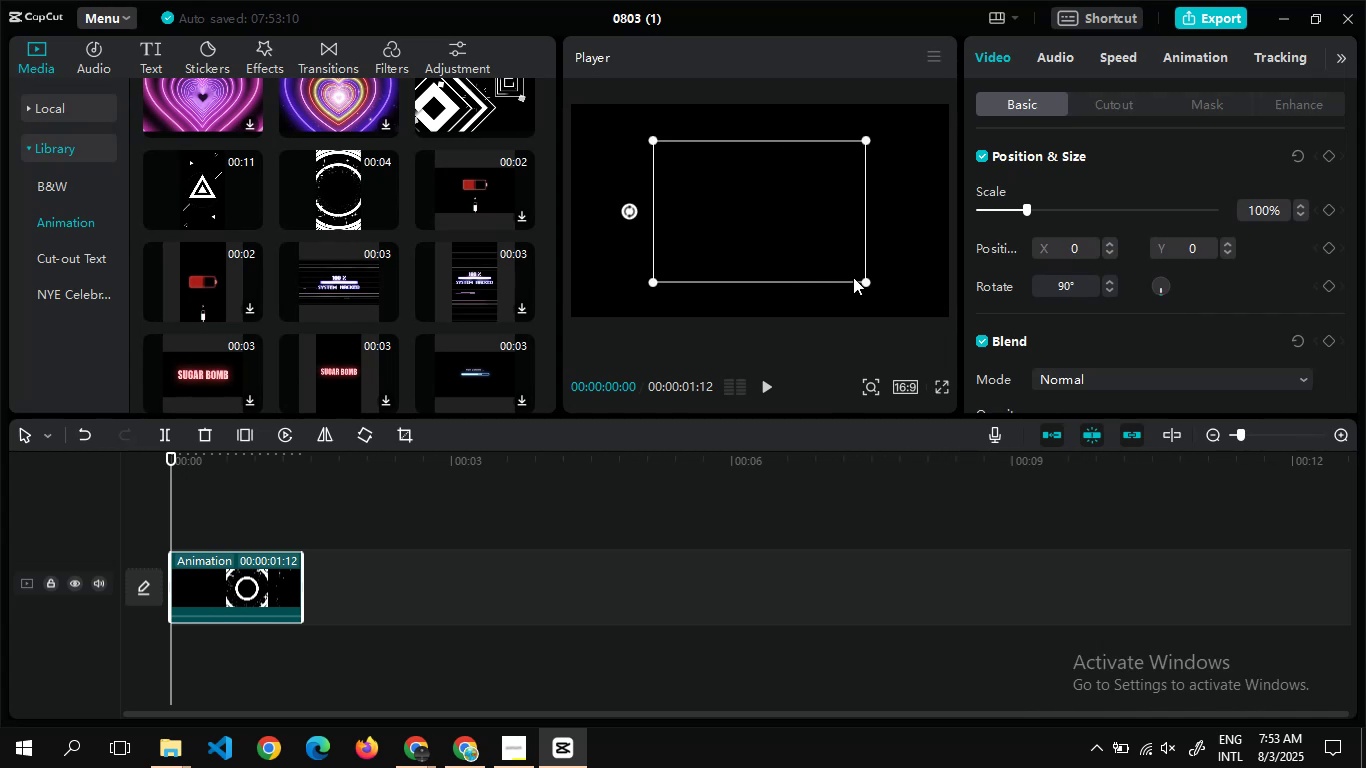 
left_click_drag(start_coordinate=[868, 280], to_coordinate=[936, 301])
 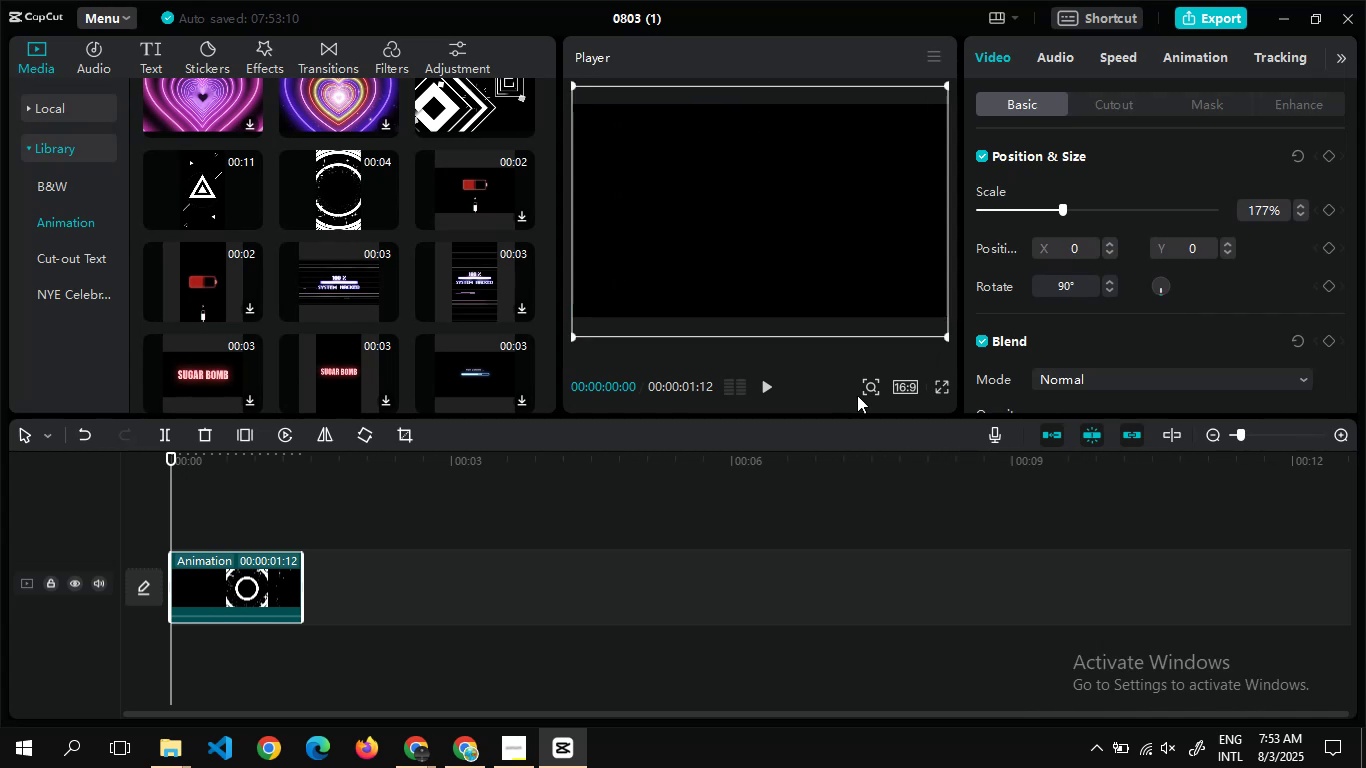 
left_click([517, 451])
 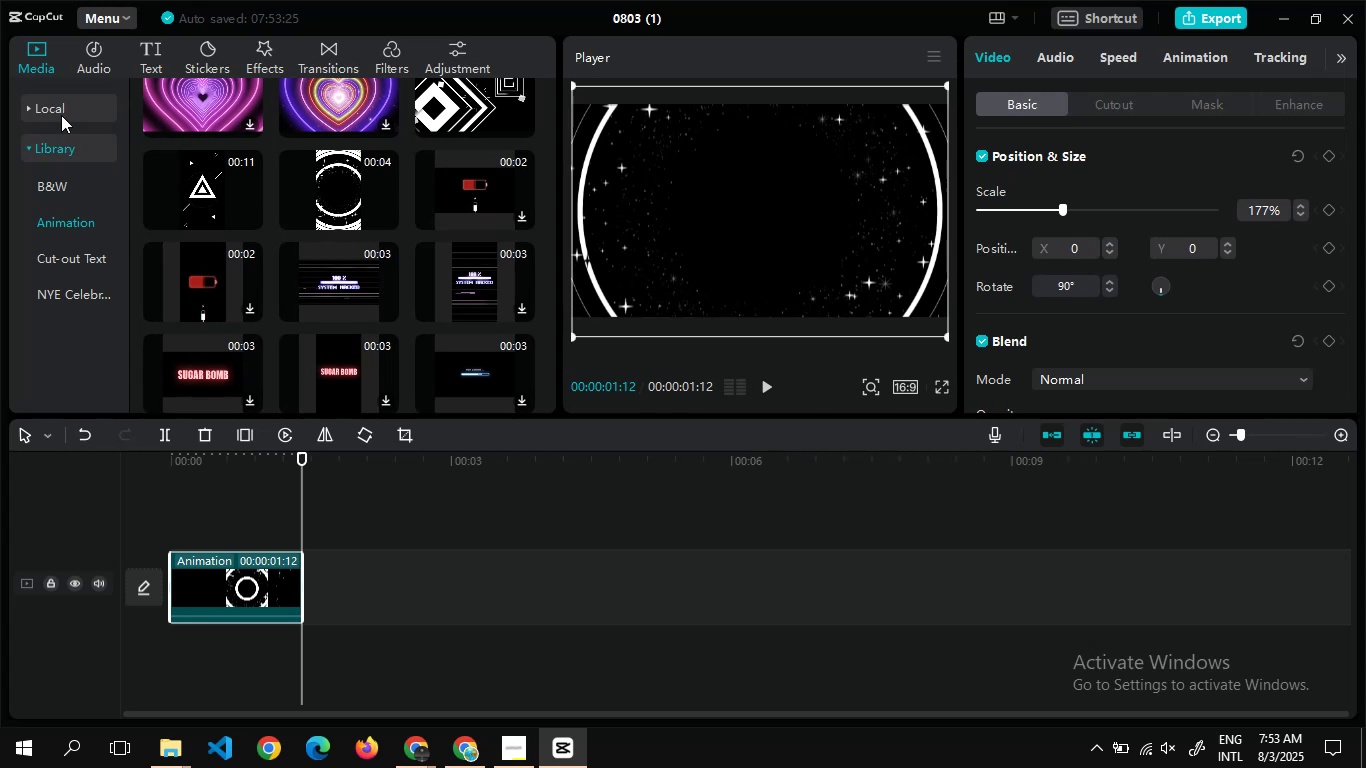 
left_click([57, 107])
 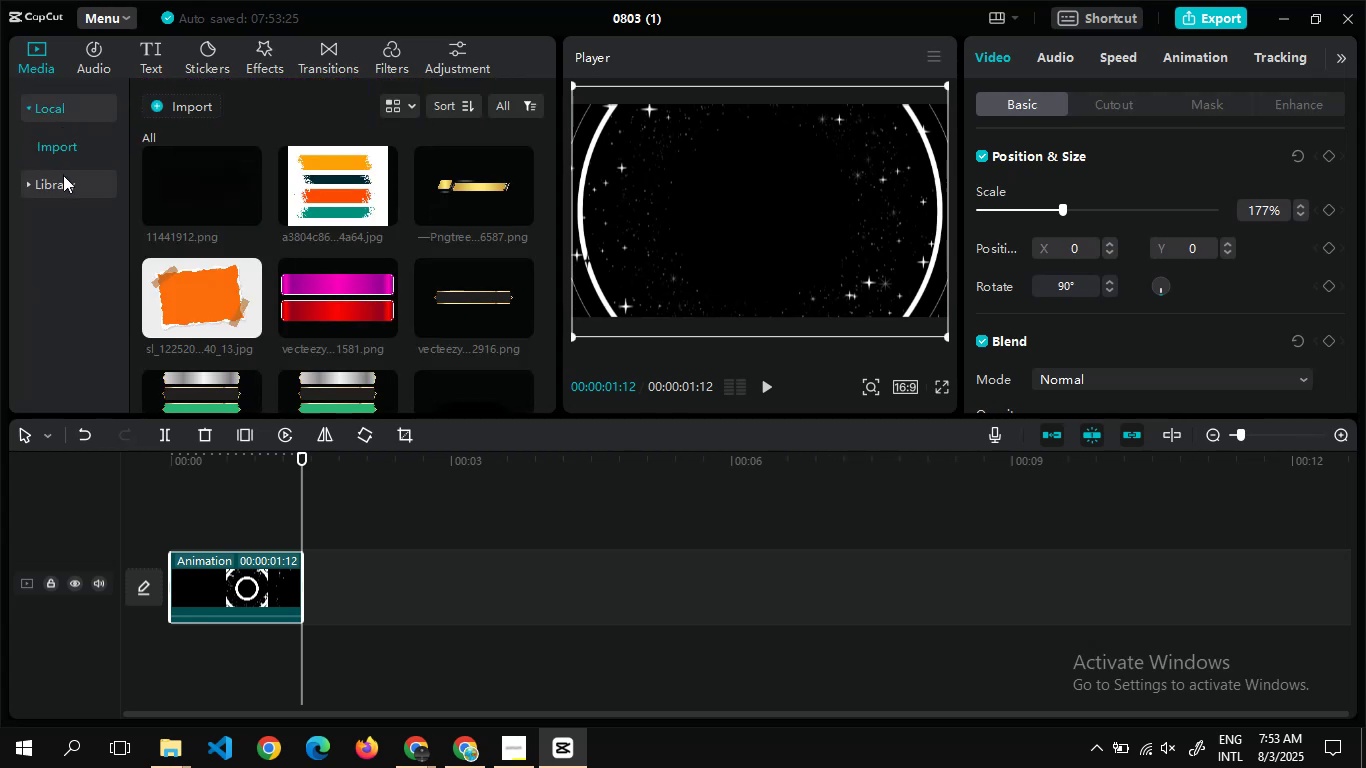 
left_click([66, 193])
 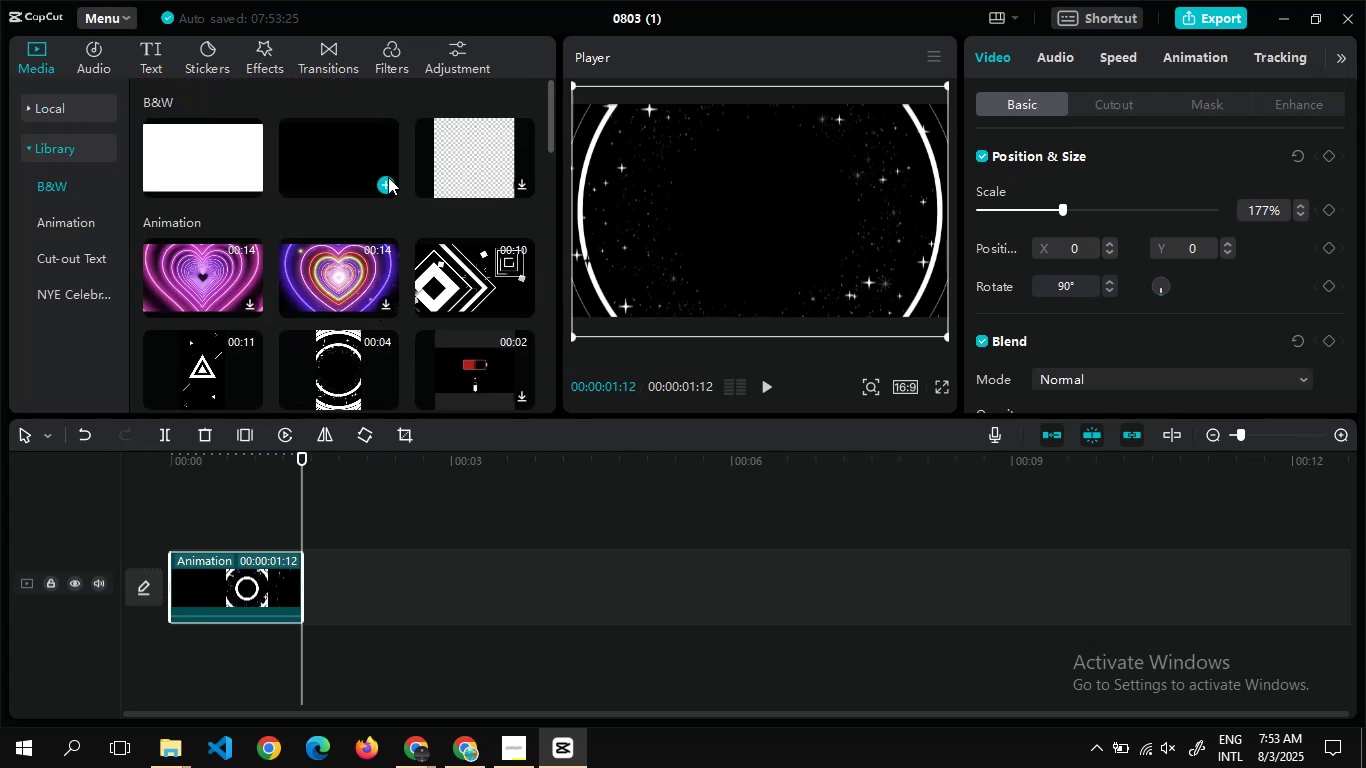 
left_click([391, 192])
 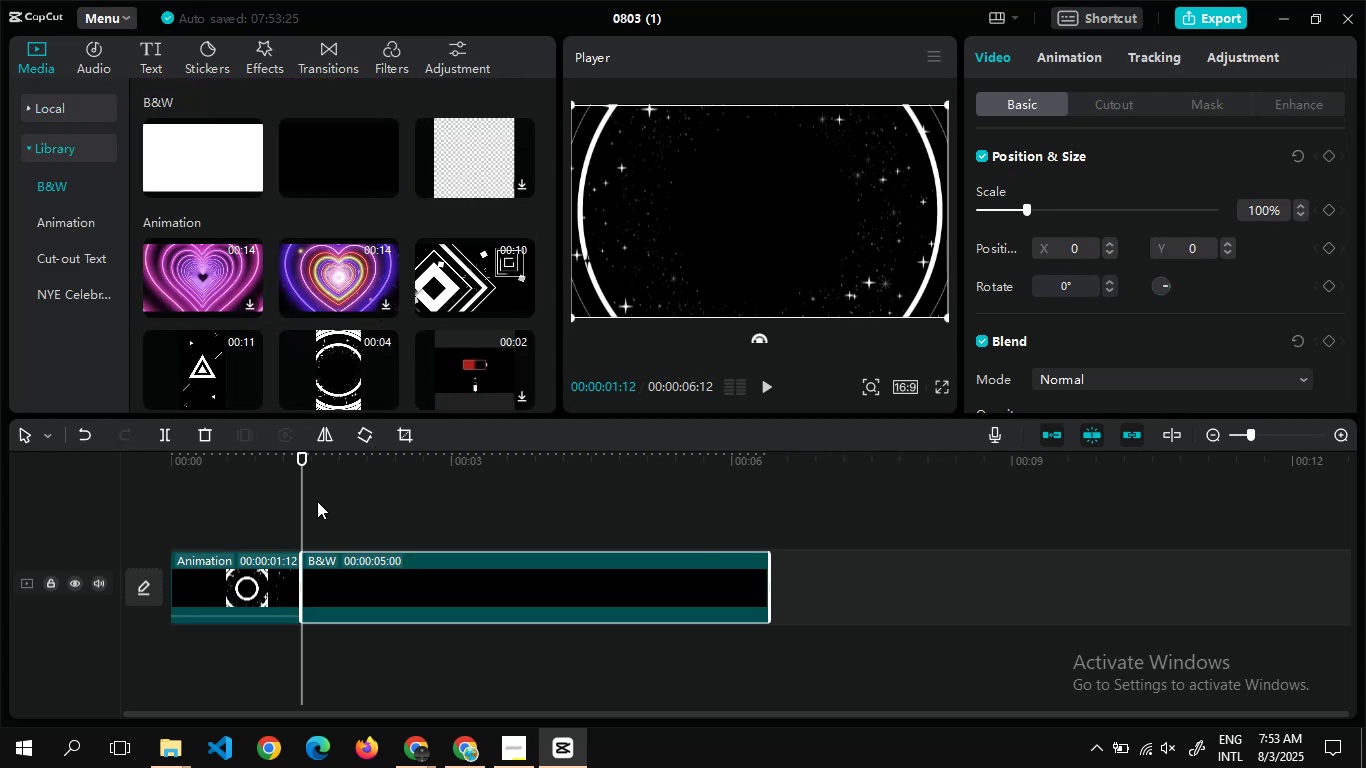 
double_click([311, 503])
 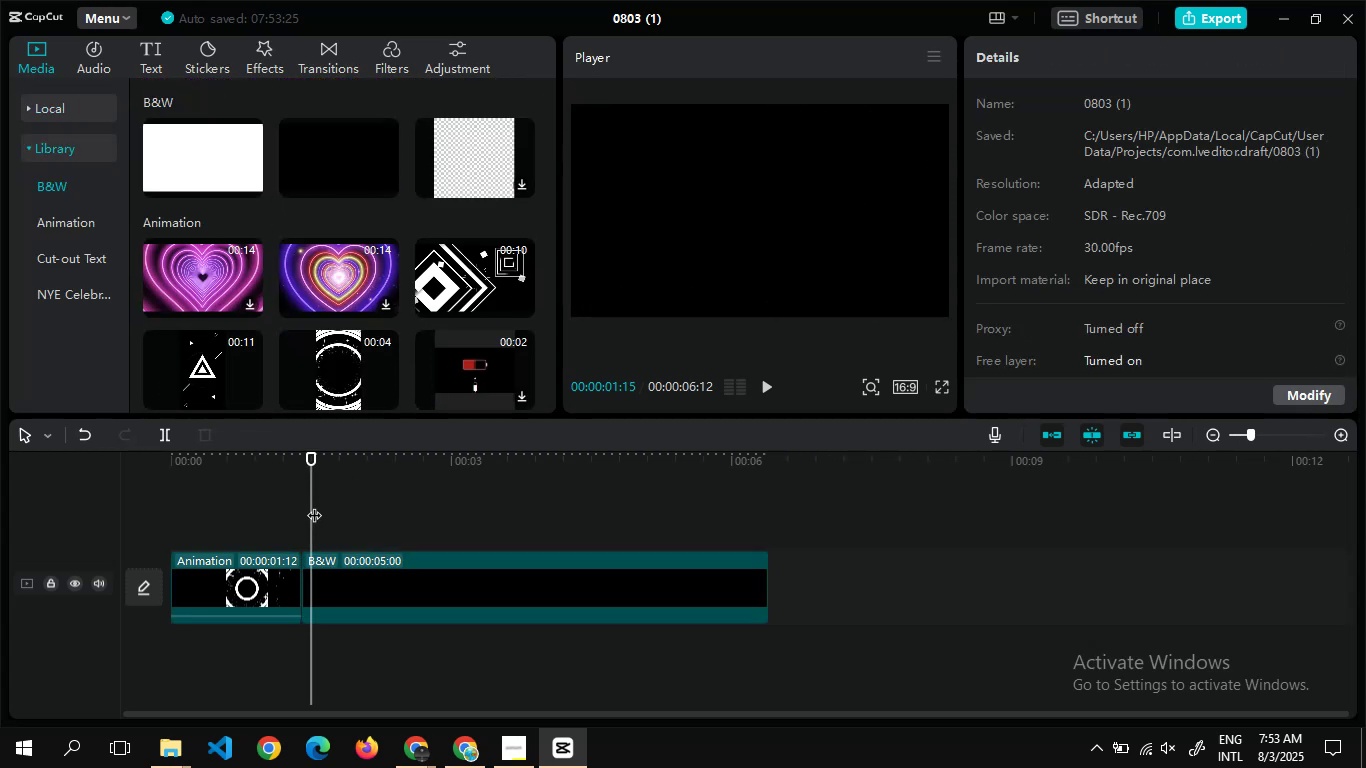 
double_click([314, 505])
 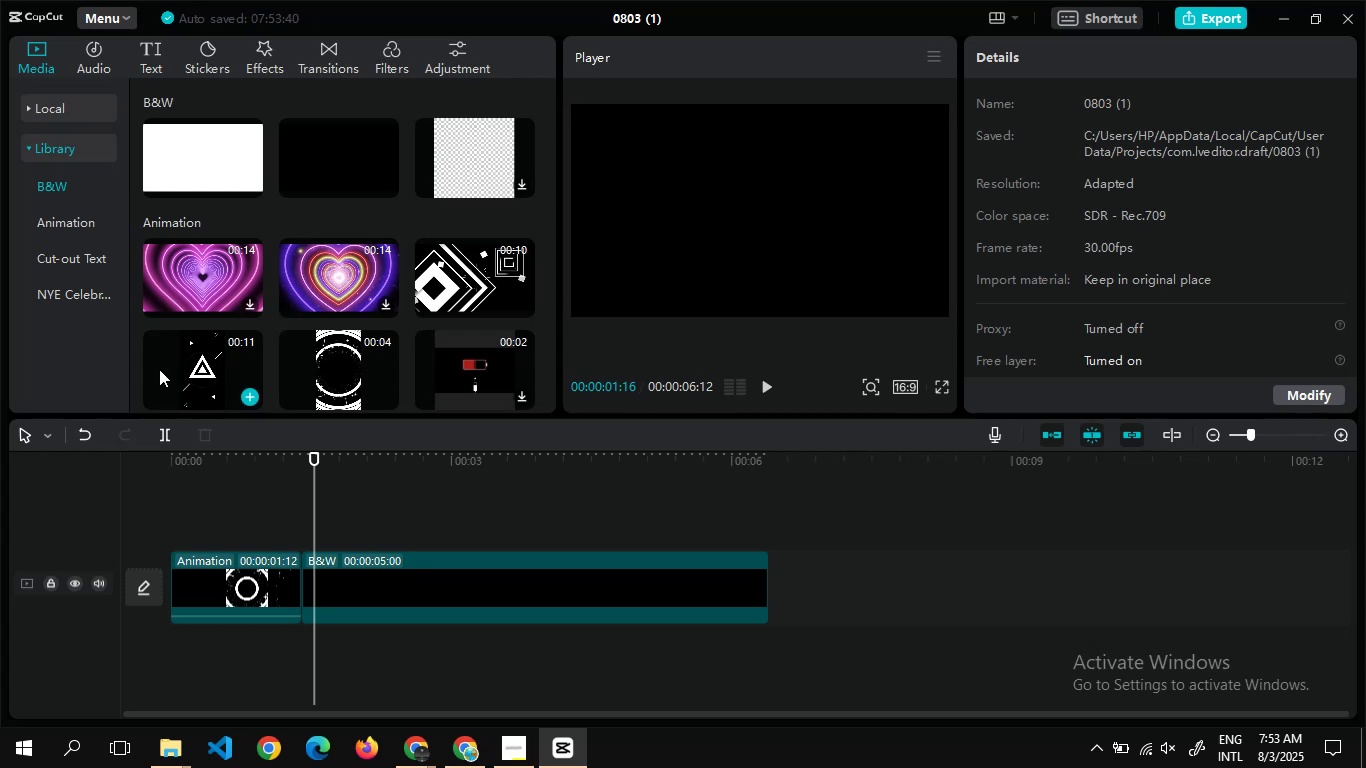 
wait(15.85)
 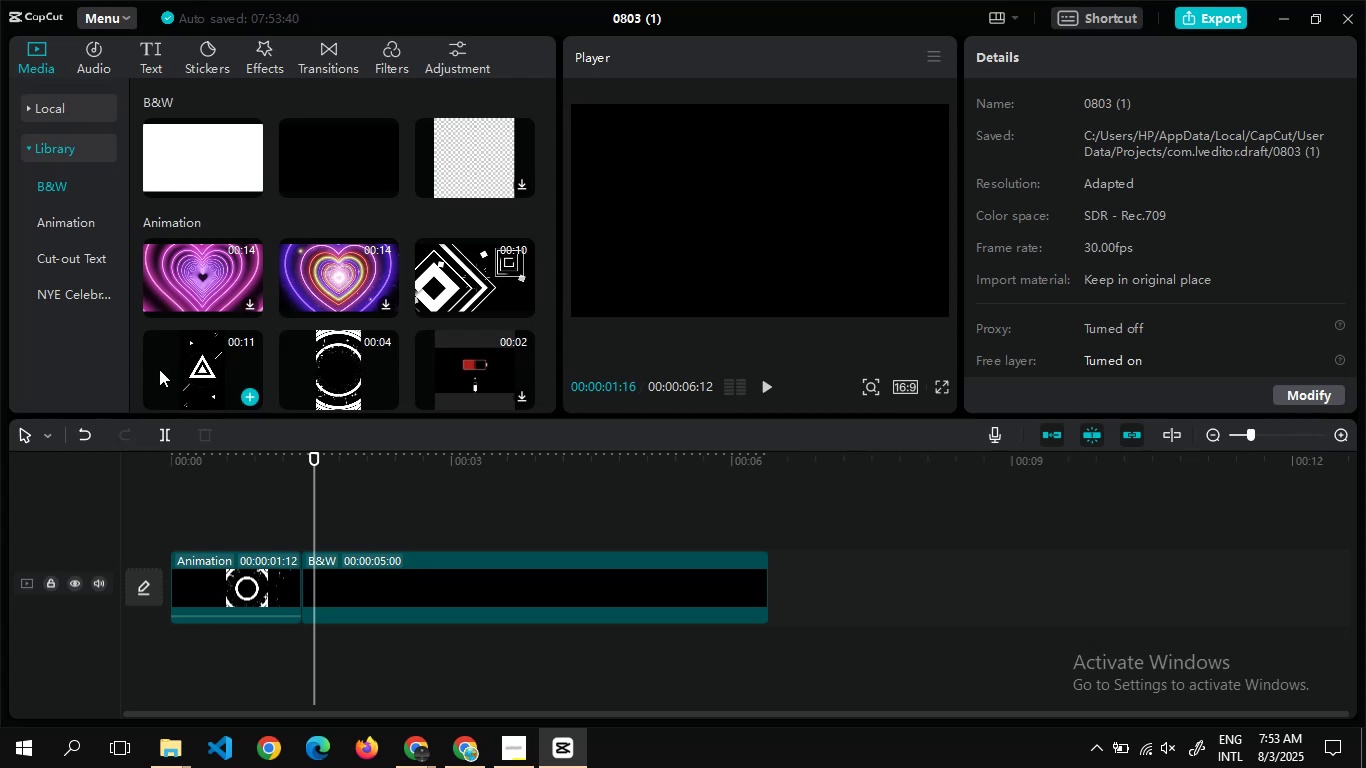 
left_click([68, 111])
 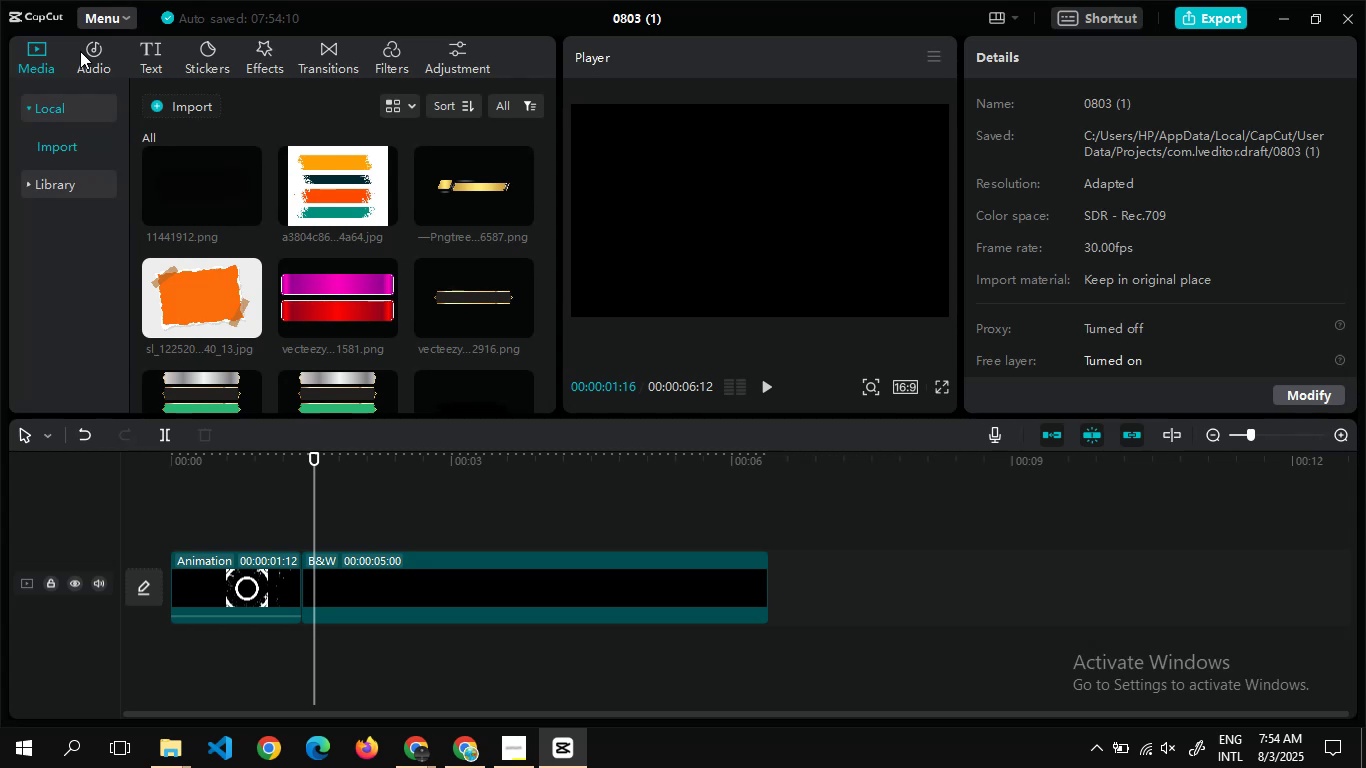 
wait(30.31)
 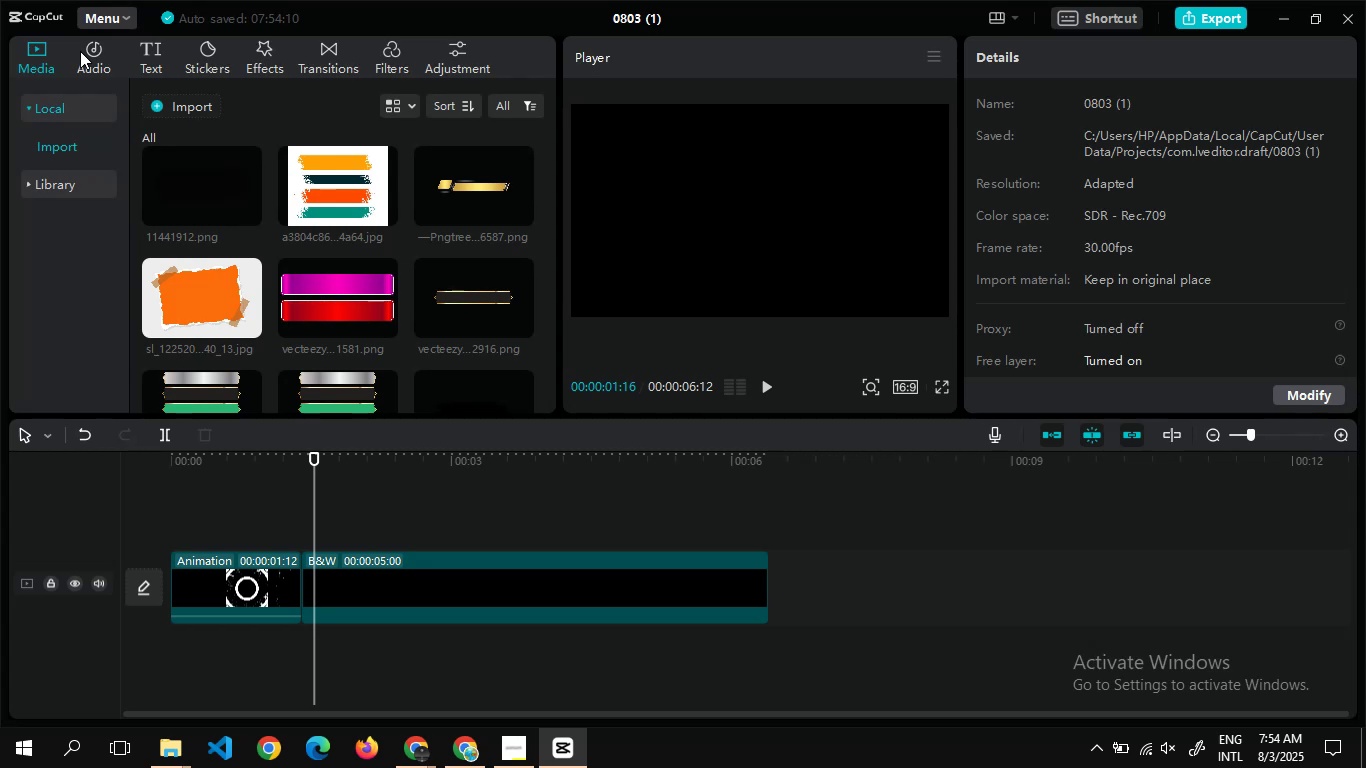 
left_click([379, 329])
 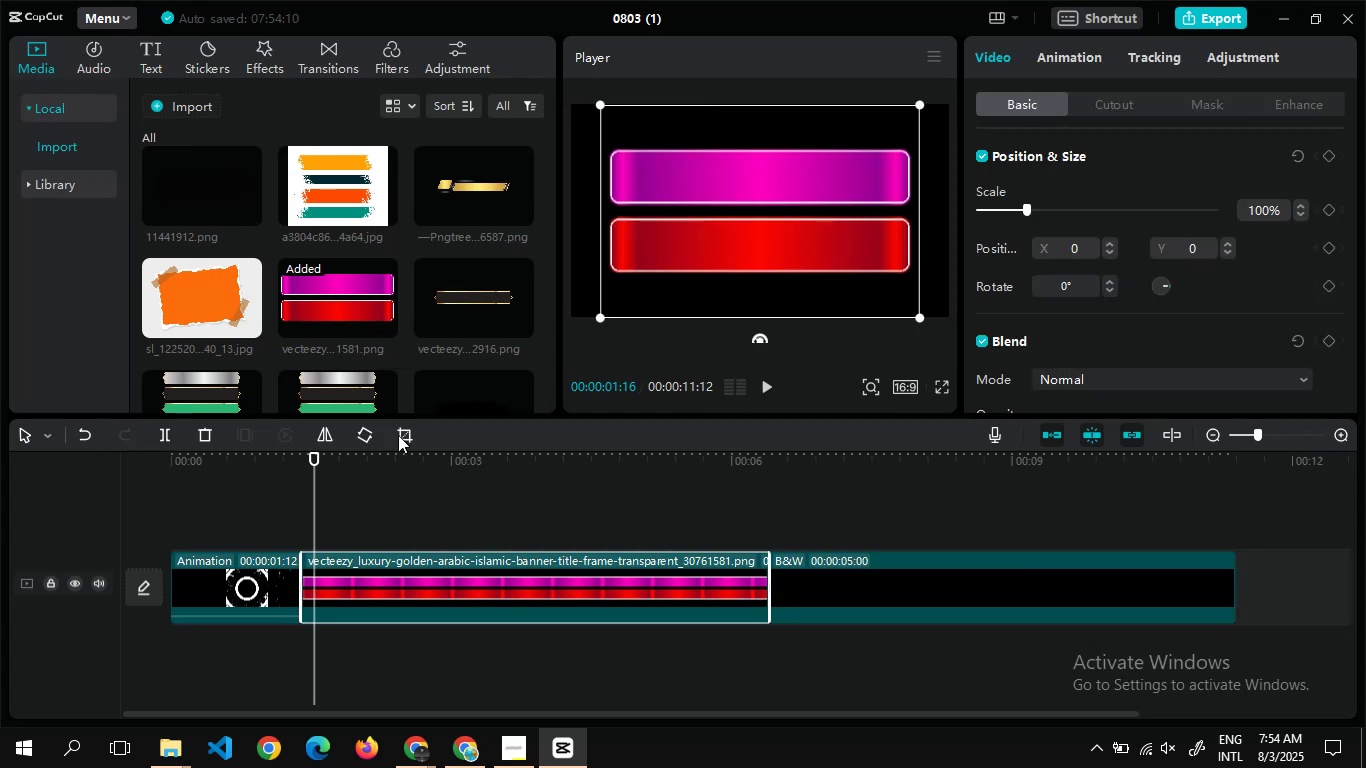 
left_click([406, 434])
 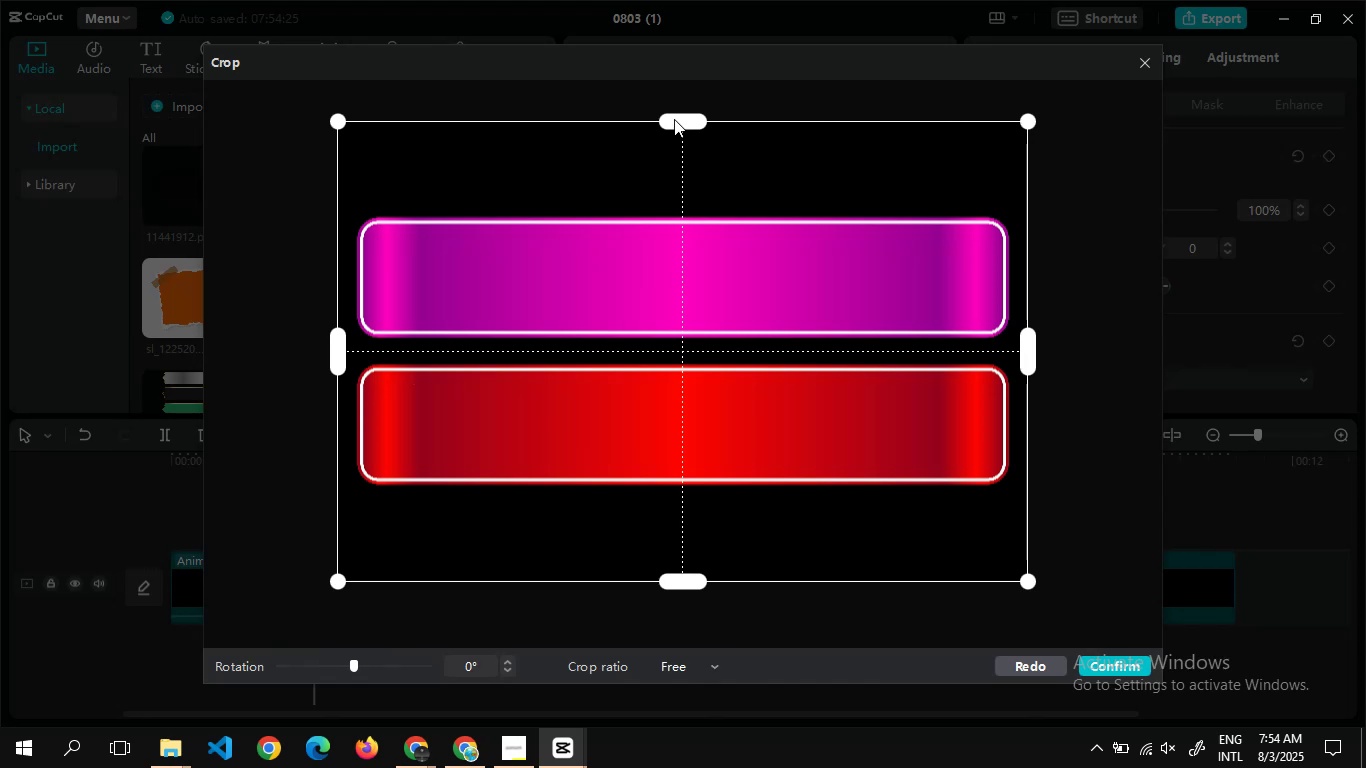 
left_click_drag(start_coordinate=[674, 119], to_coordinate=[572, 352])
 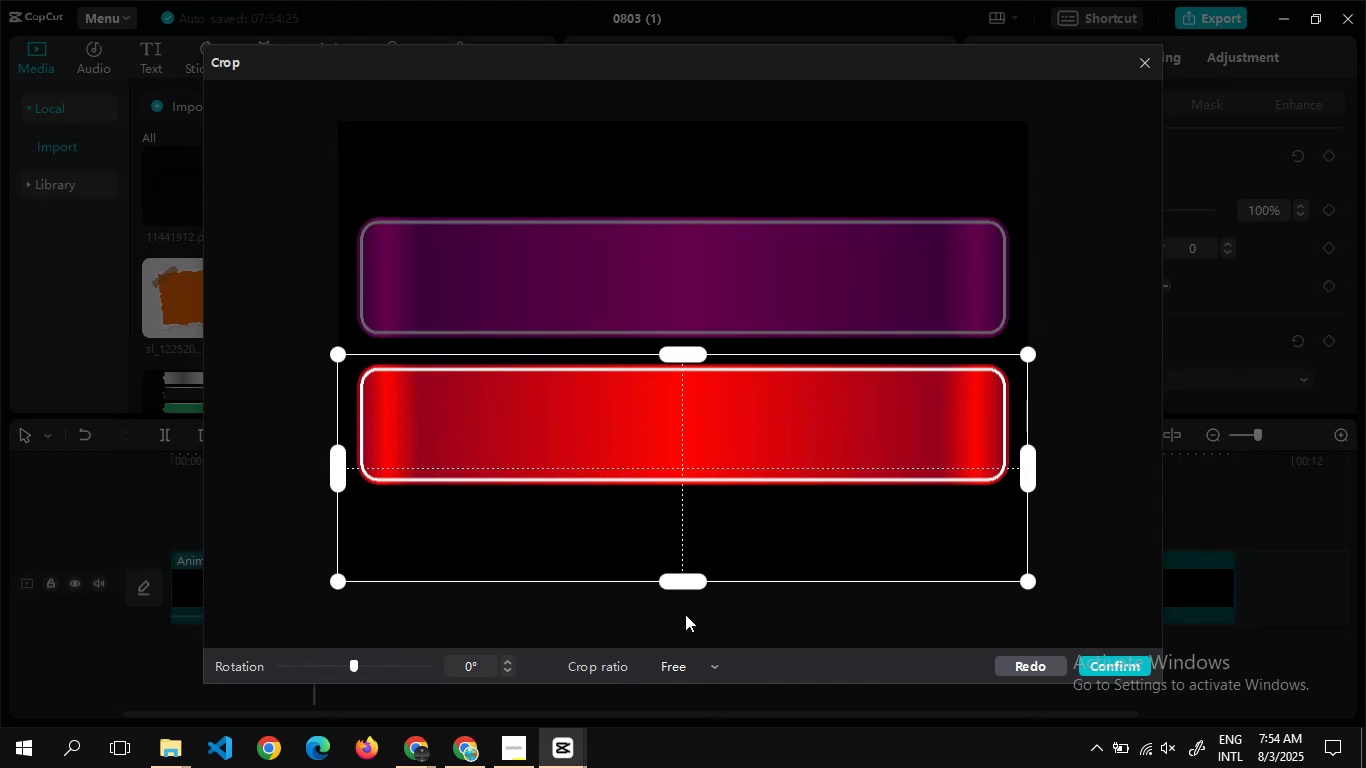 
left_click_drag(start_coordinate=[693, 579], to_coordinate=[713, 490])
 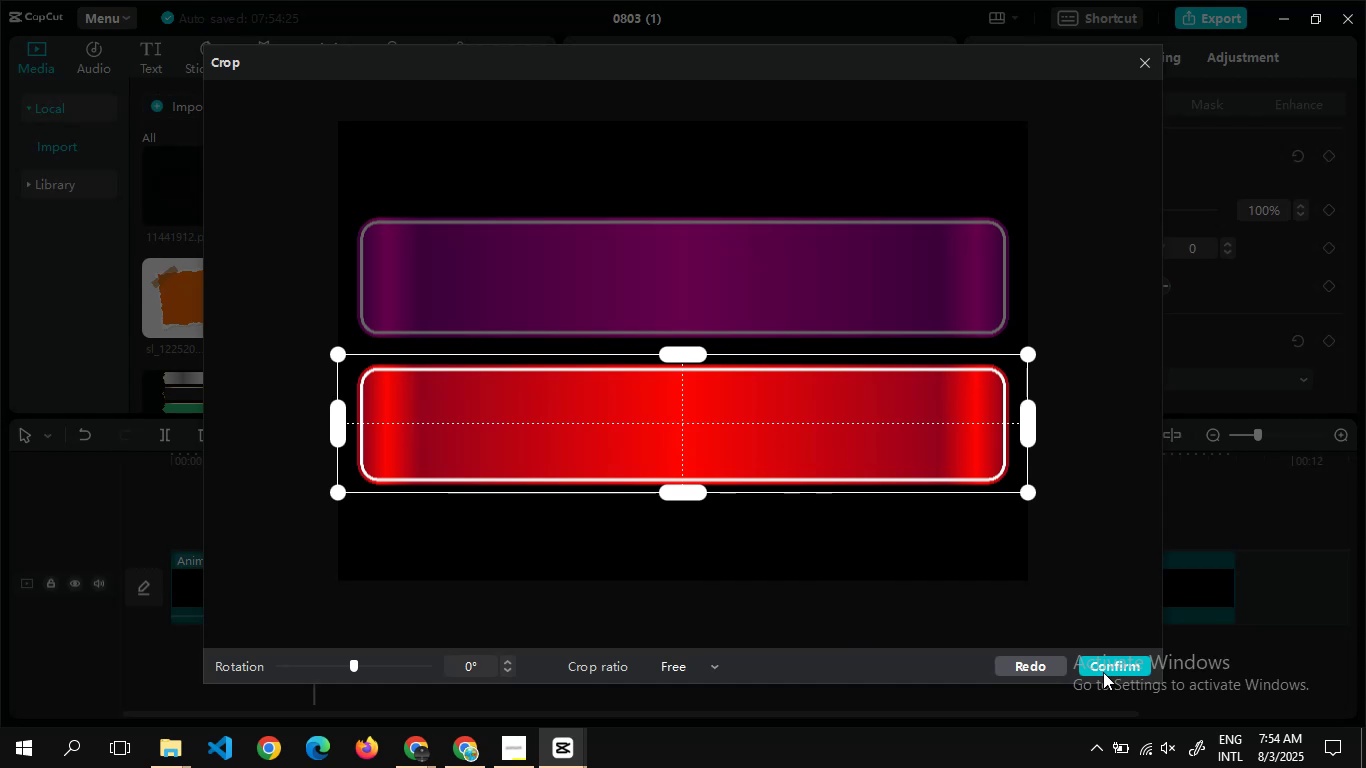 
double_click([1104, 672])
 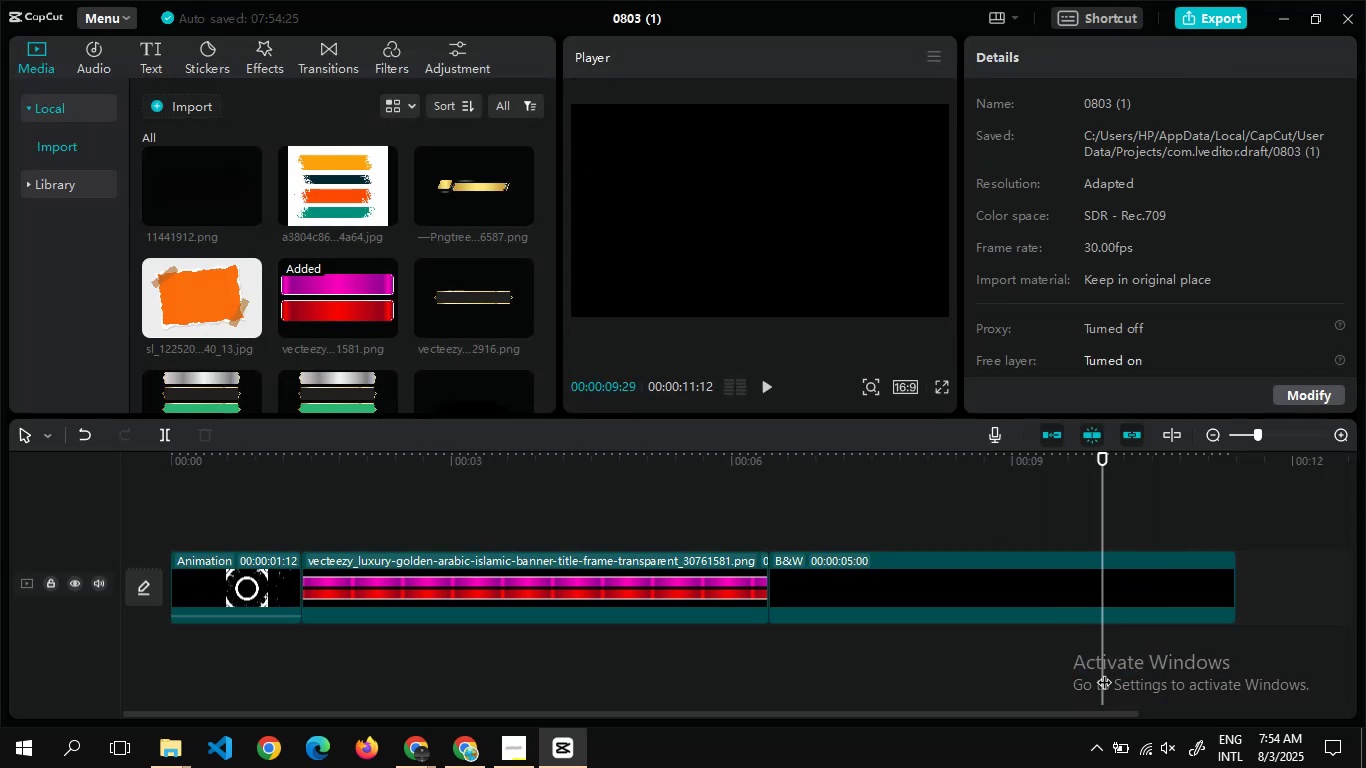 
key(Delete)
 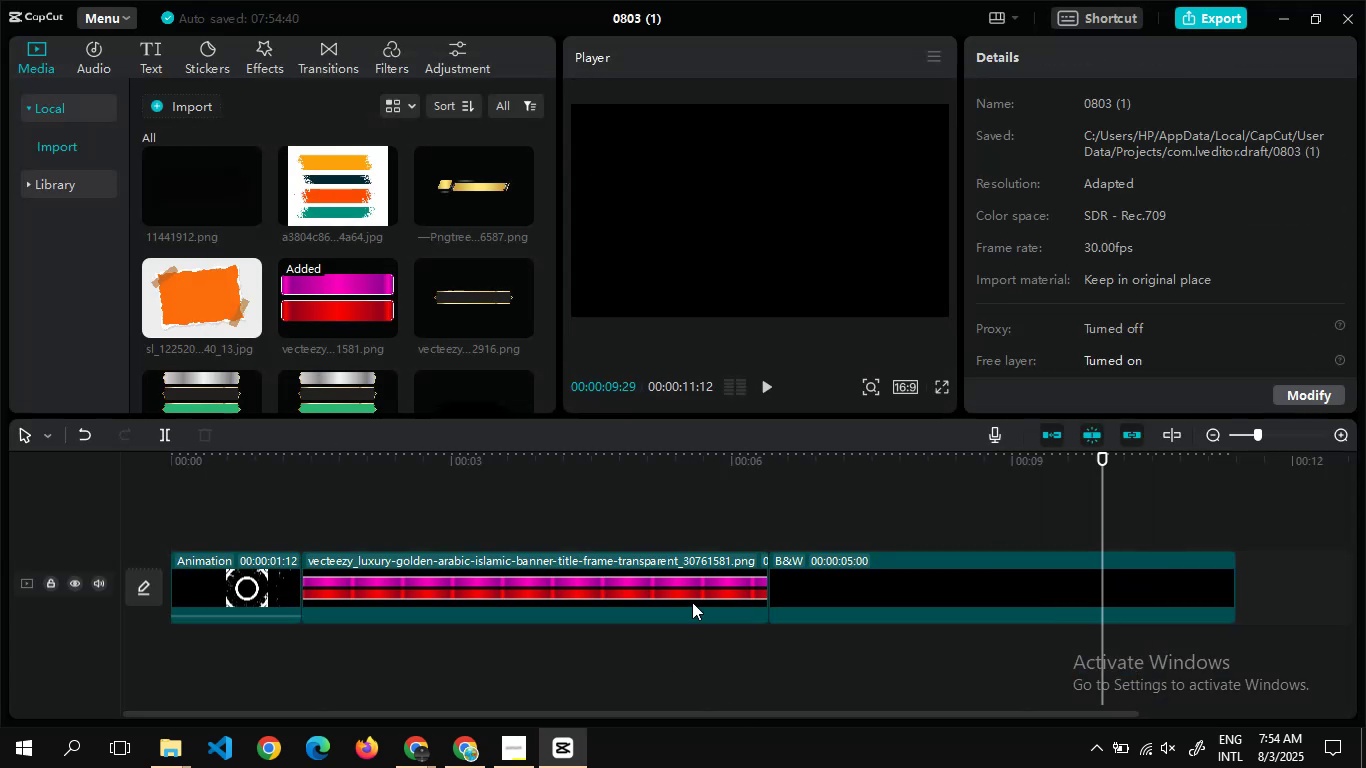 
key(Control+ControlLeft)
 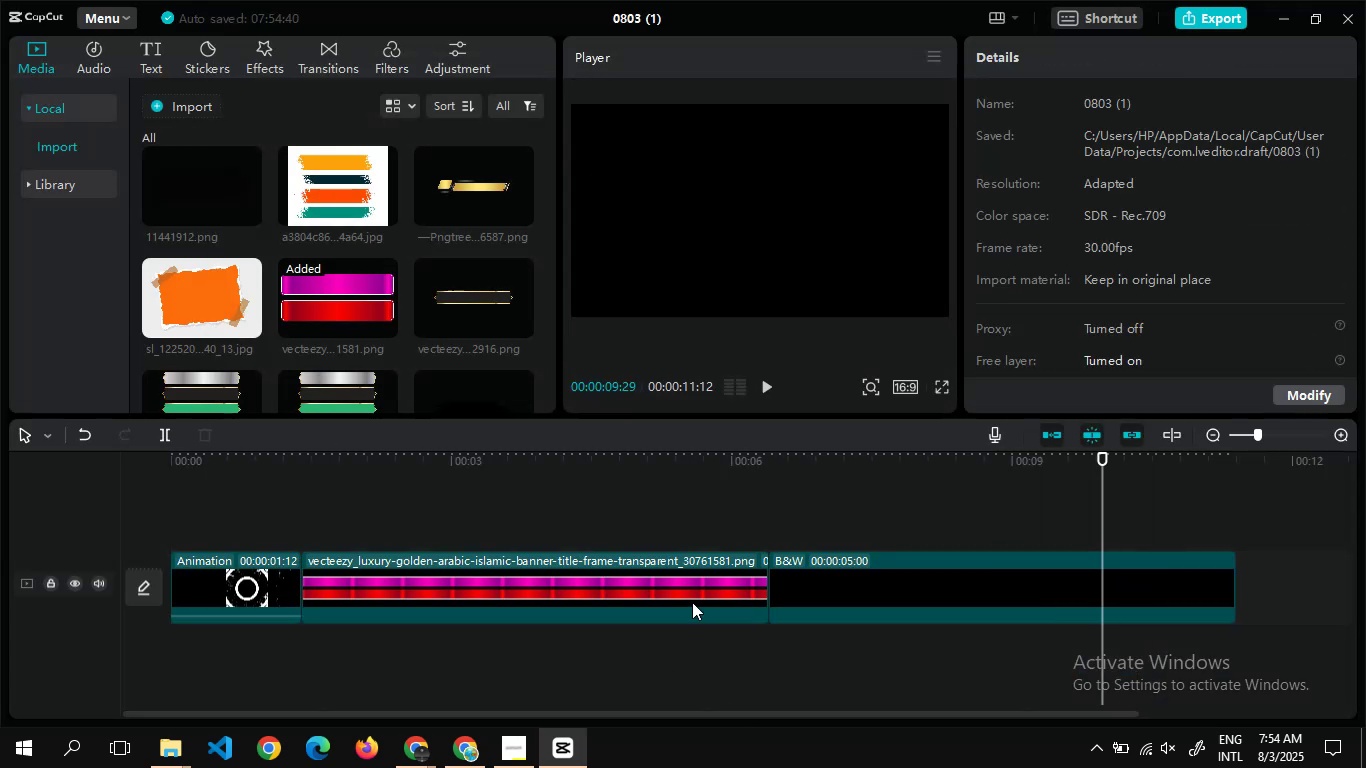 
key(Control+ControlLeft)
 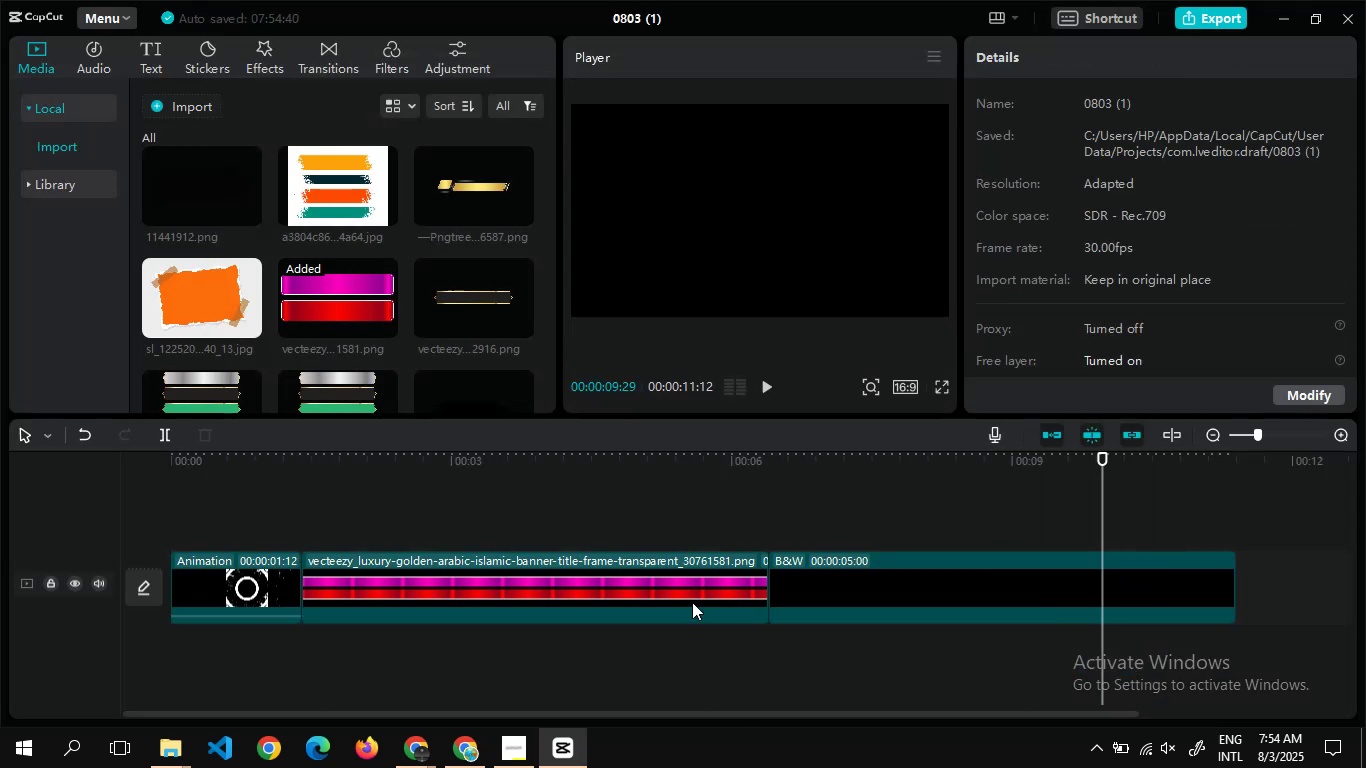 
key(Control+Z)
 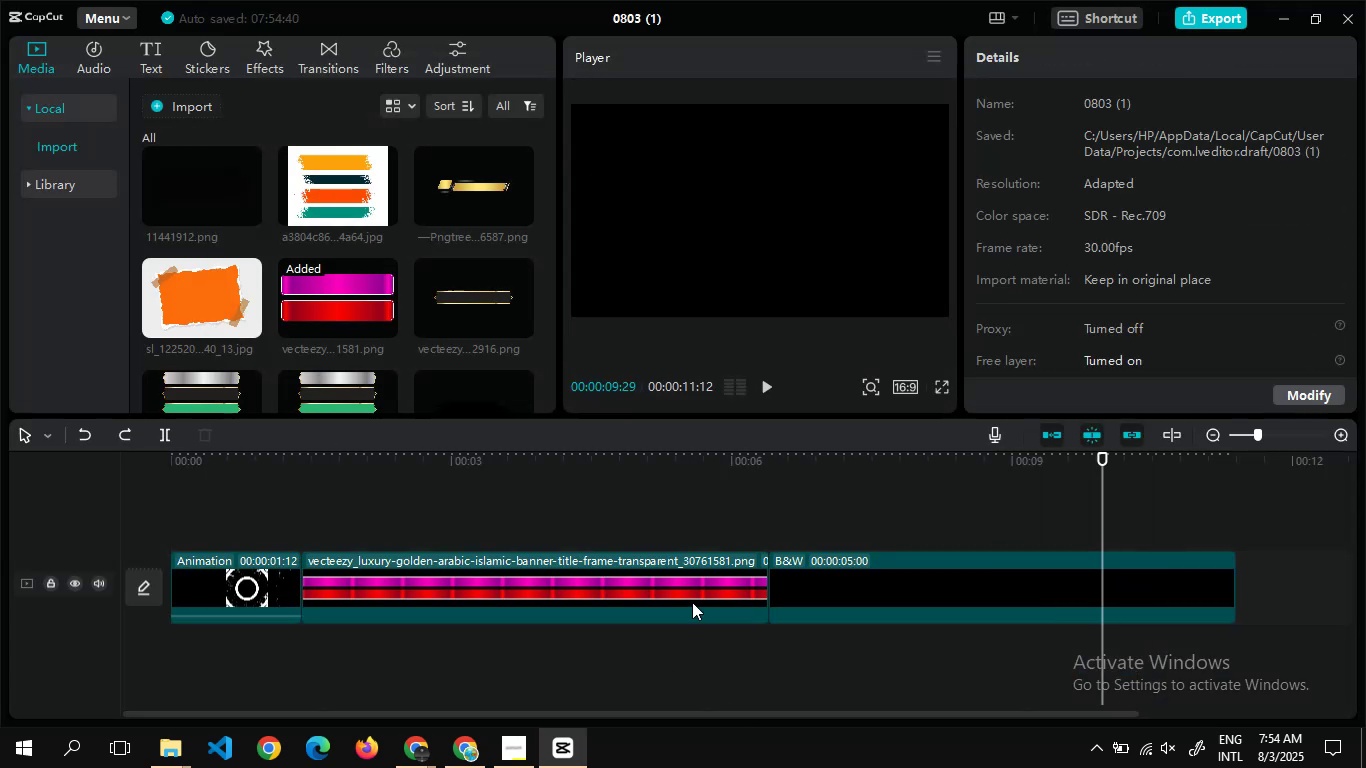 
key(Control+Z)
 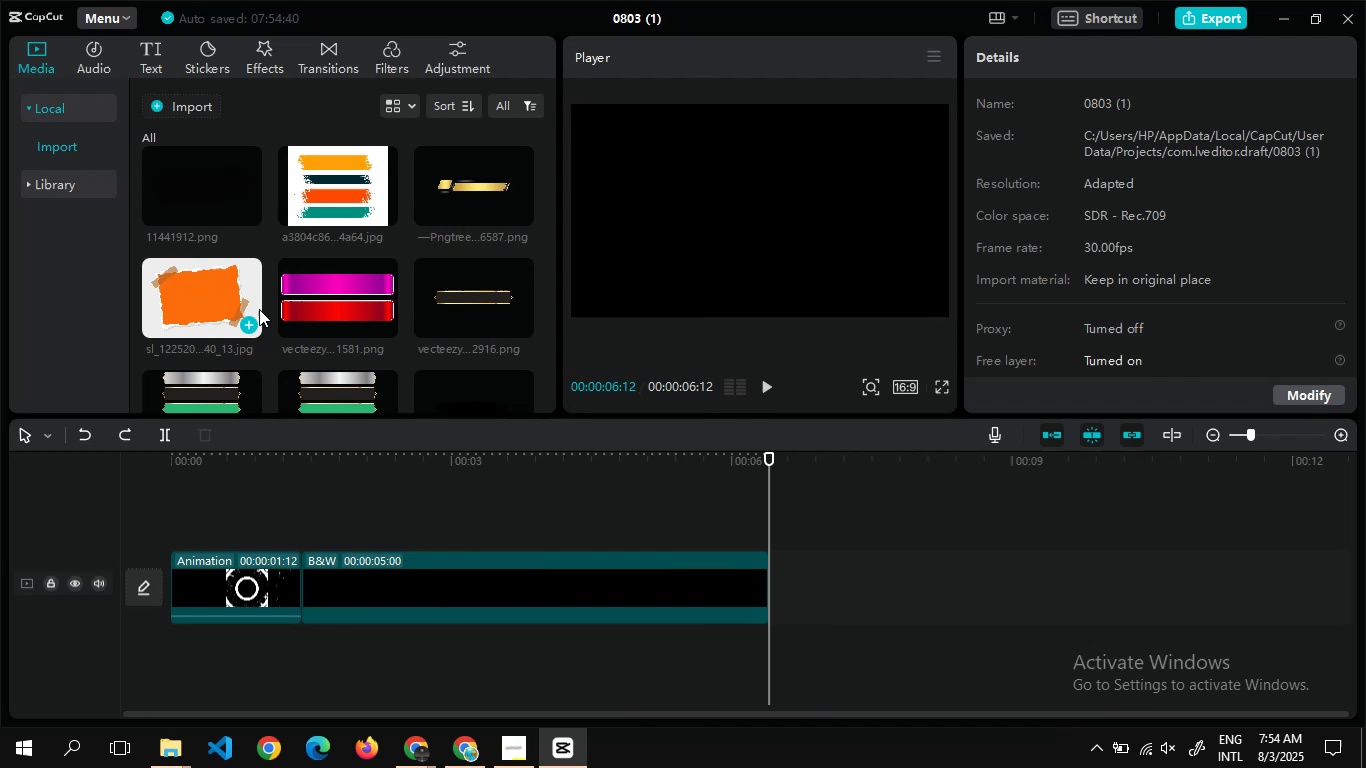 
left_click_drag(start_coordinate=[335, 317], to_coordinate=[319, 514])
 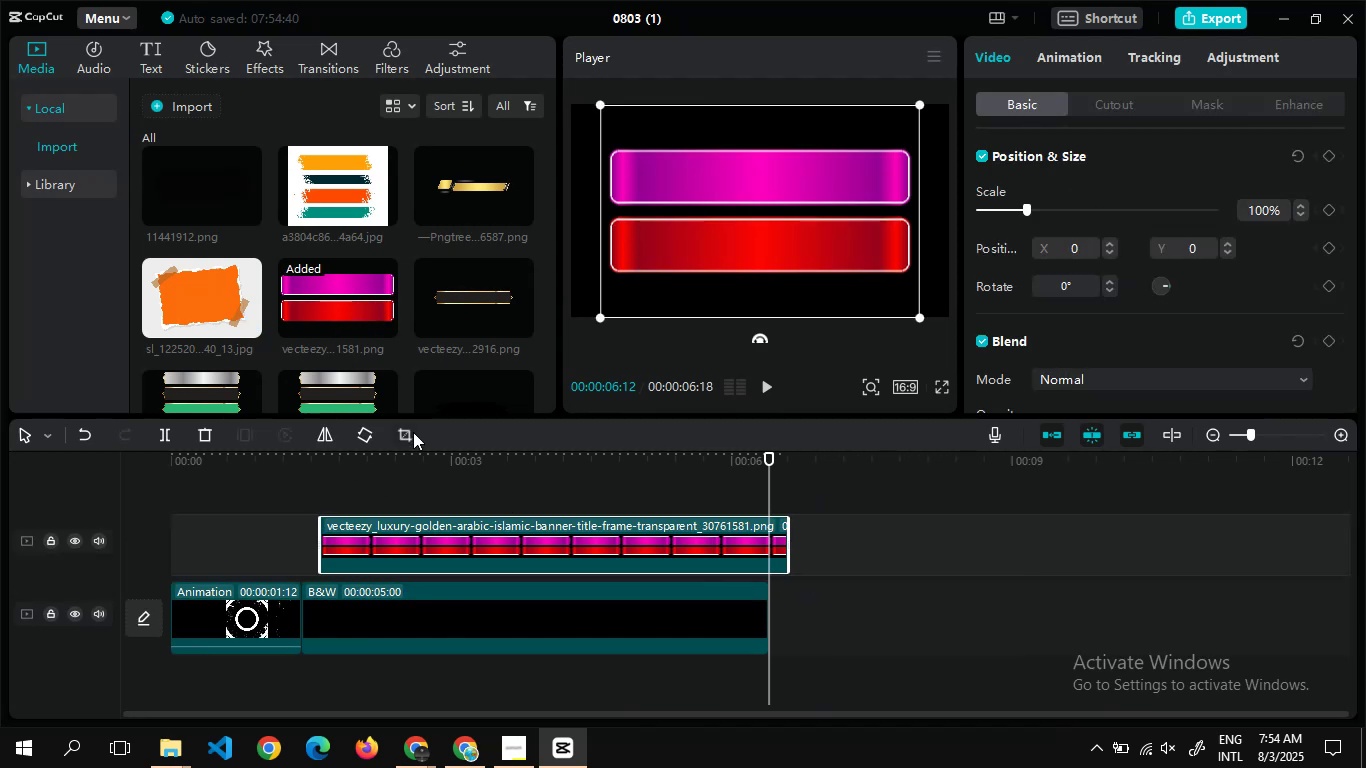 
left_click([410, 431])
 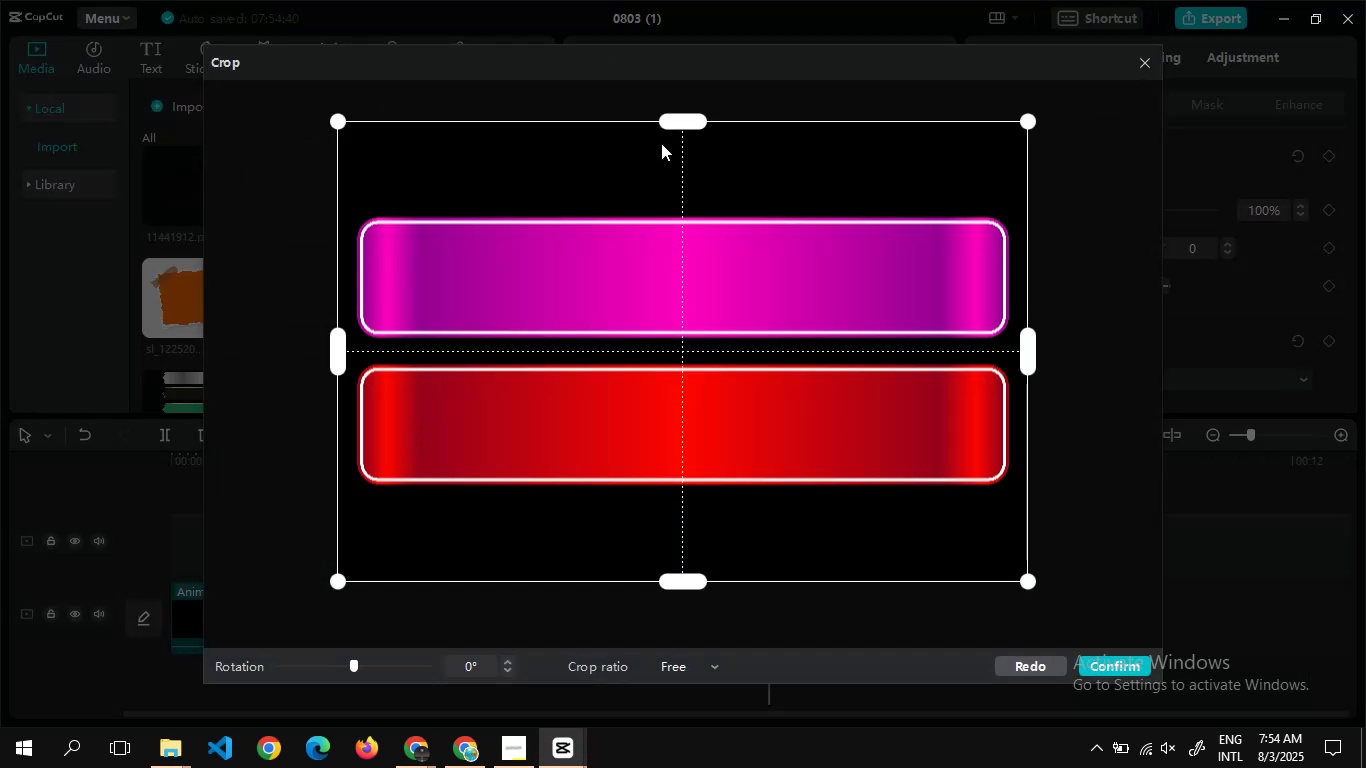 
left_click_drag(start_coordinate=[685, 122], to_coordinate=[567, 357])
 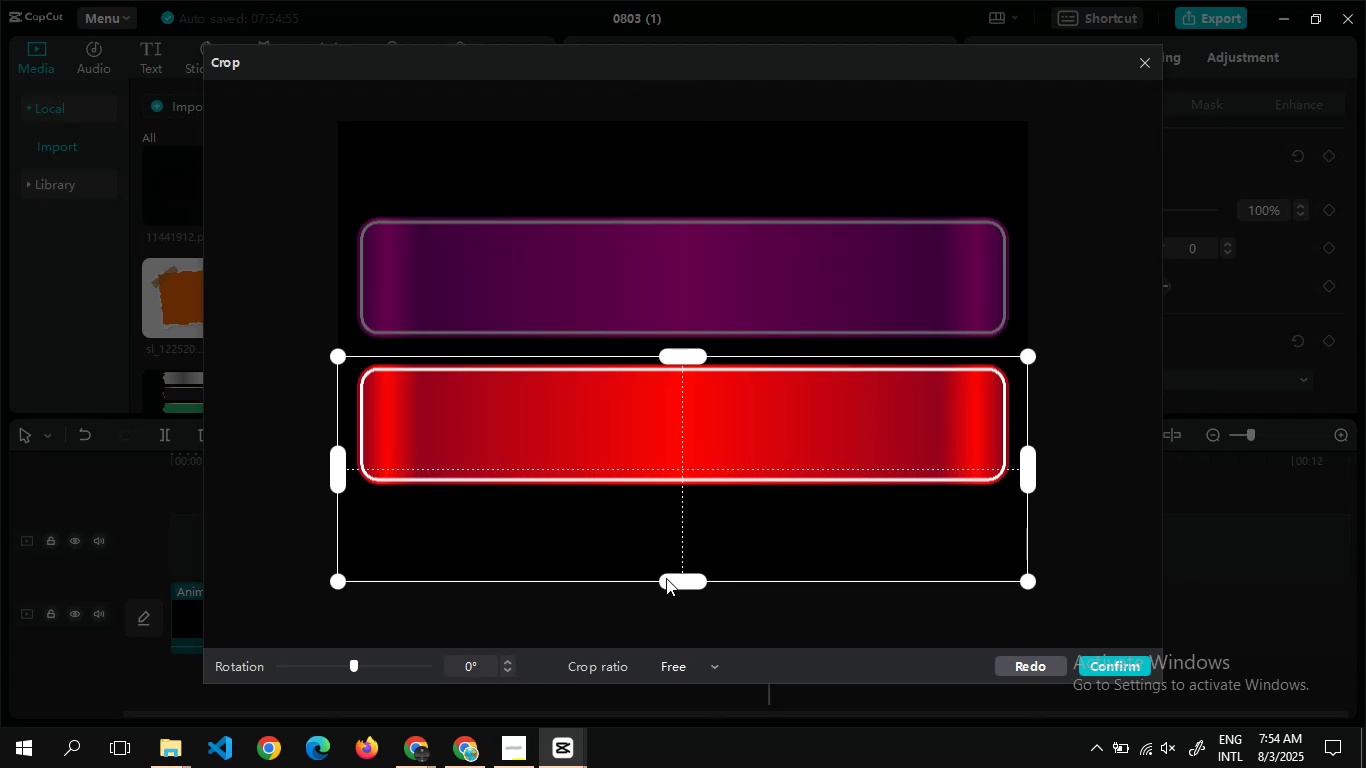 
left_click_drag(start_coordinate=[668, 582], to_coordinate=[676, 498])
 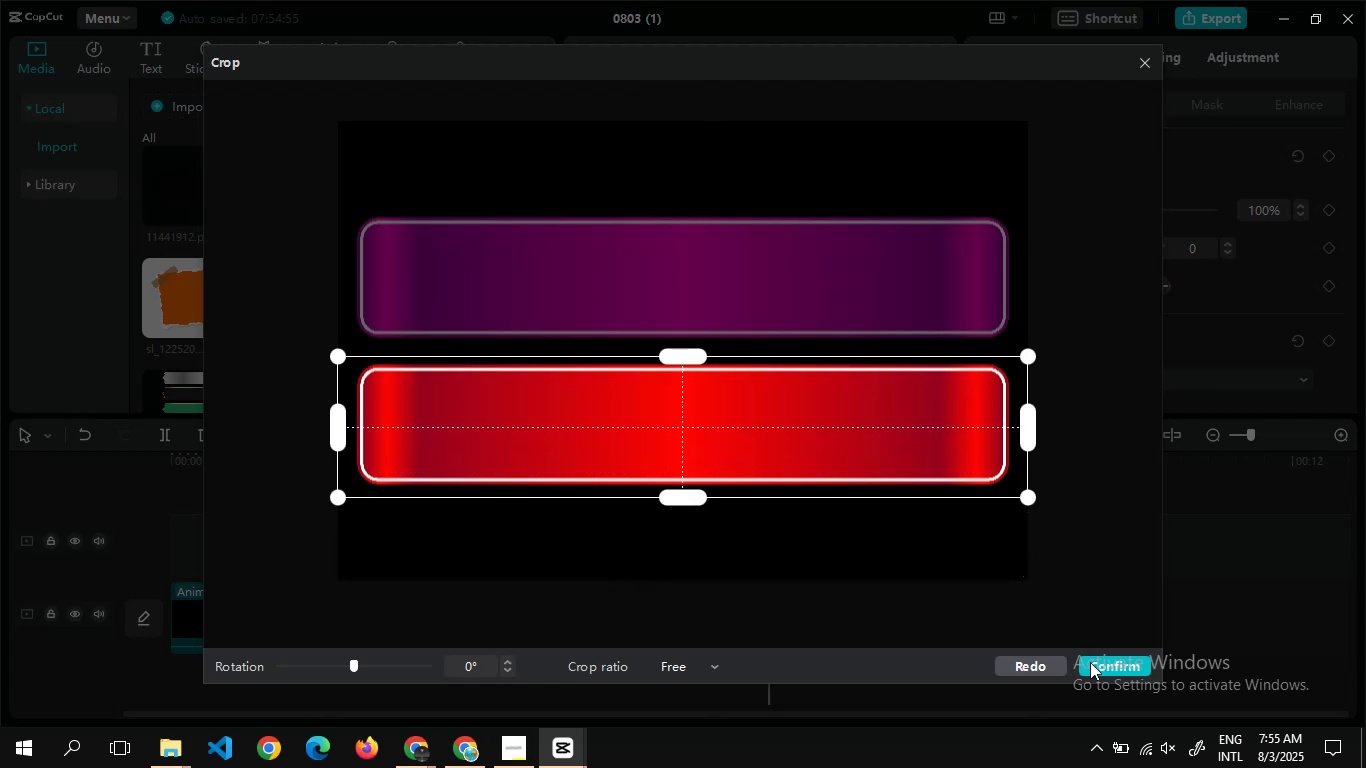 
left_click([1090, 662])
 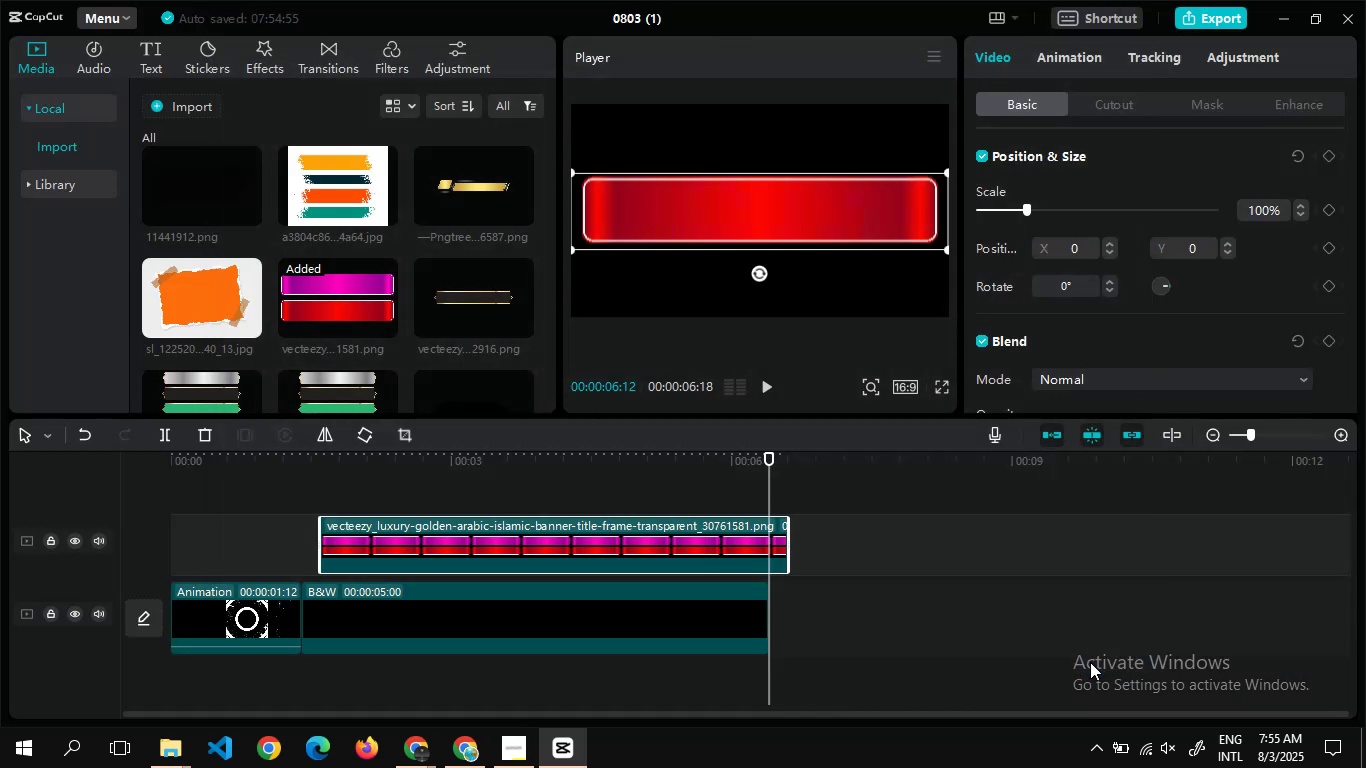 
left_click_drag(start_coordinate=[1090, 662], to_coordinate=[1019, 559])
 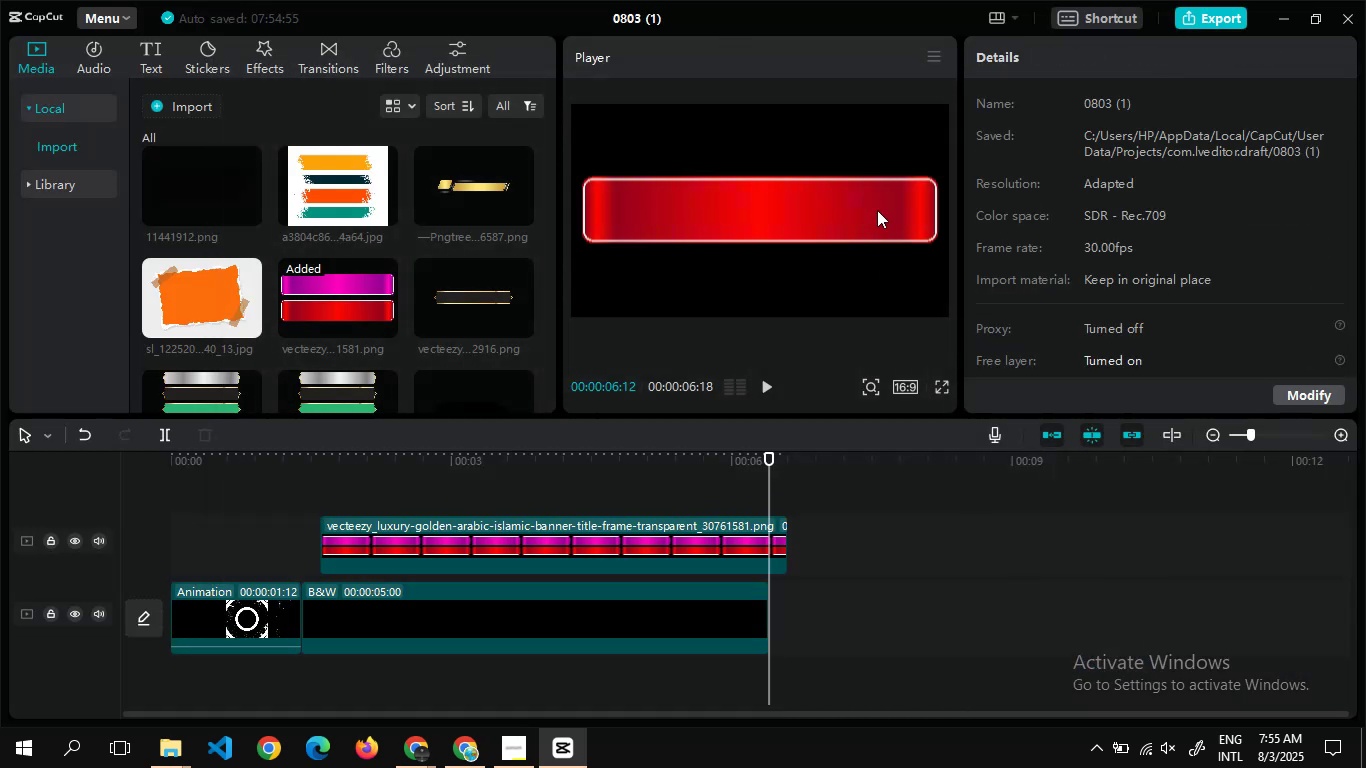 
double_click([877, 210])
 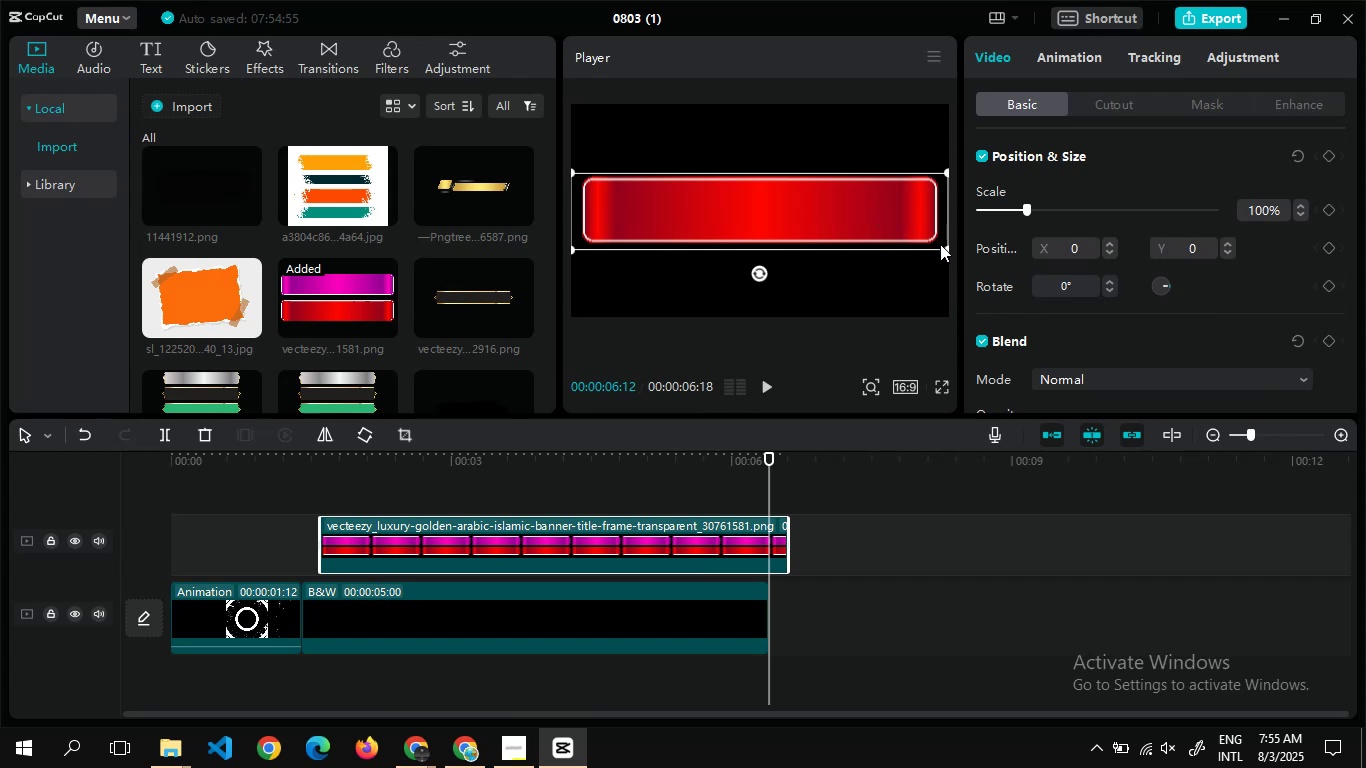 
left_click_drag(start_coordinate=[940, 244], to_coordinate=[876, 243])
 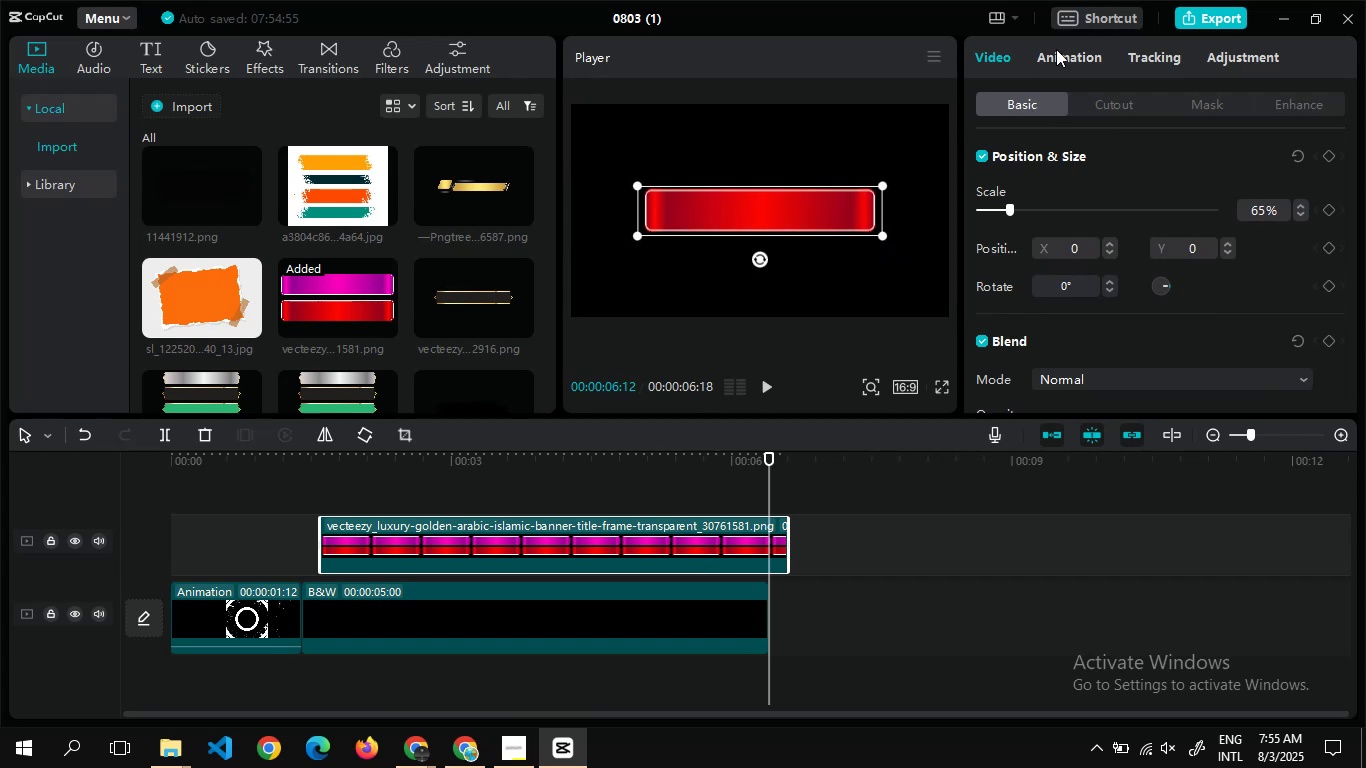 
left_click([1056, 48])
 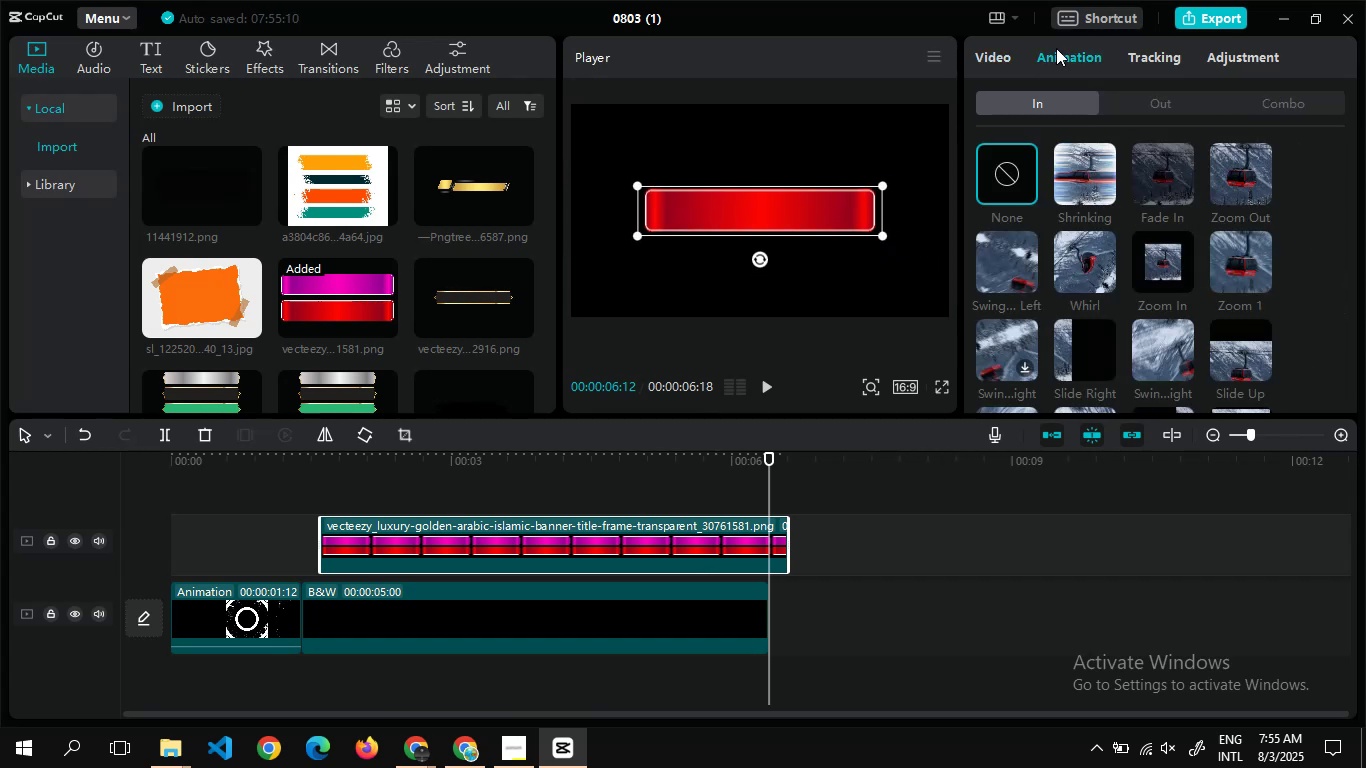 
wait(8.34)
 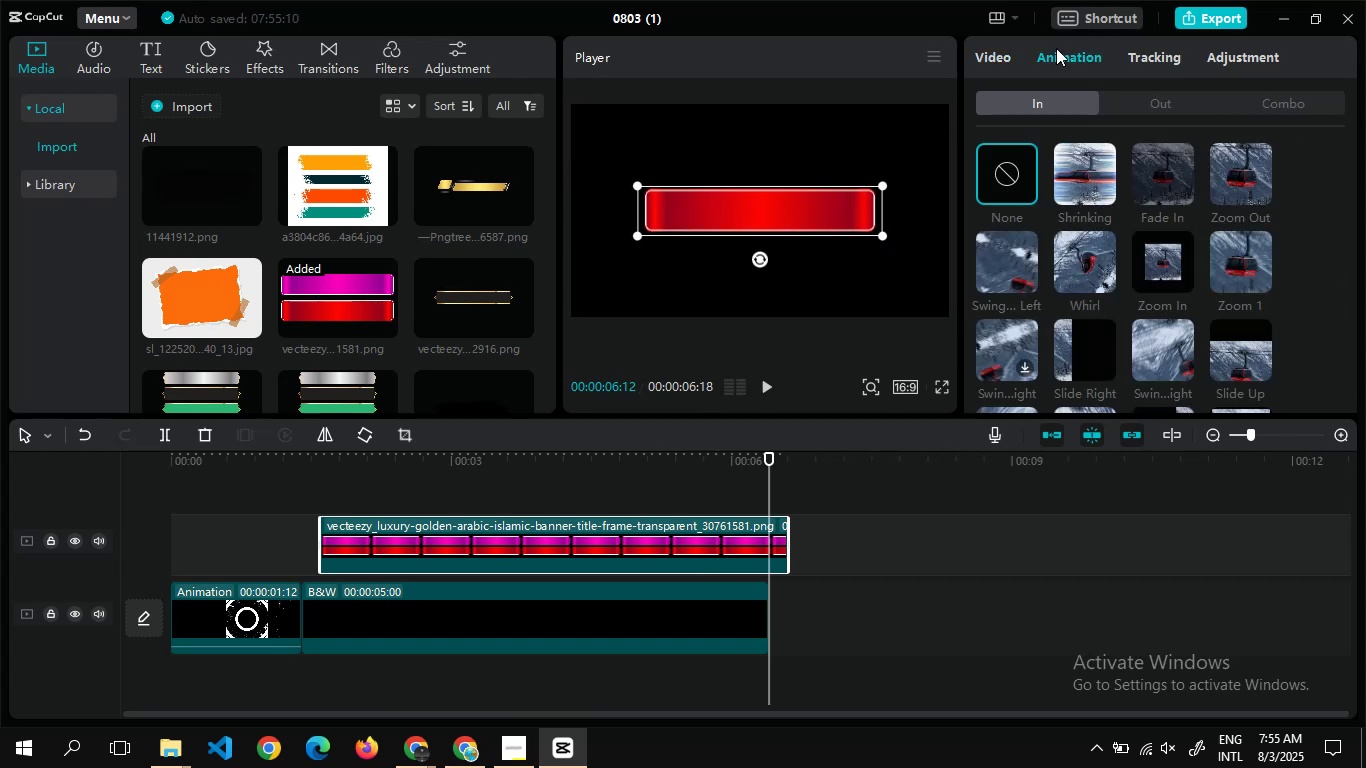 
left_click([1074, 359])
 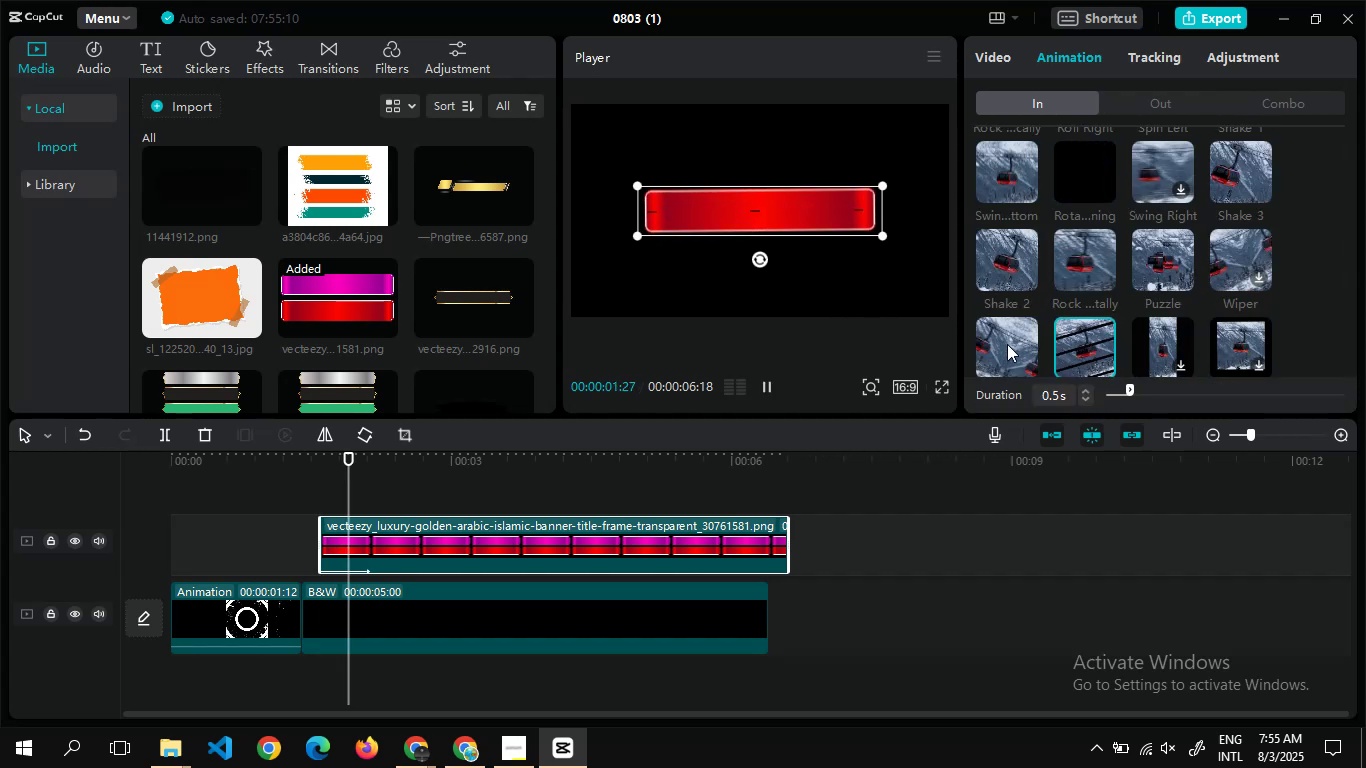 
left_click([1007, 344])
 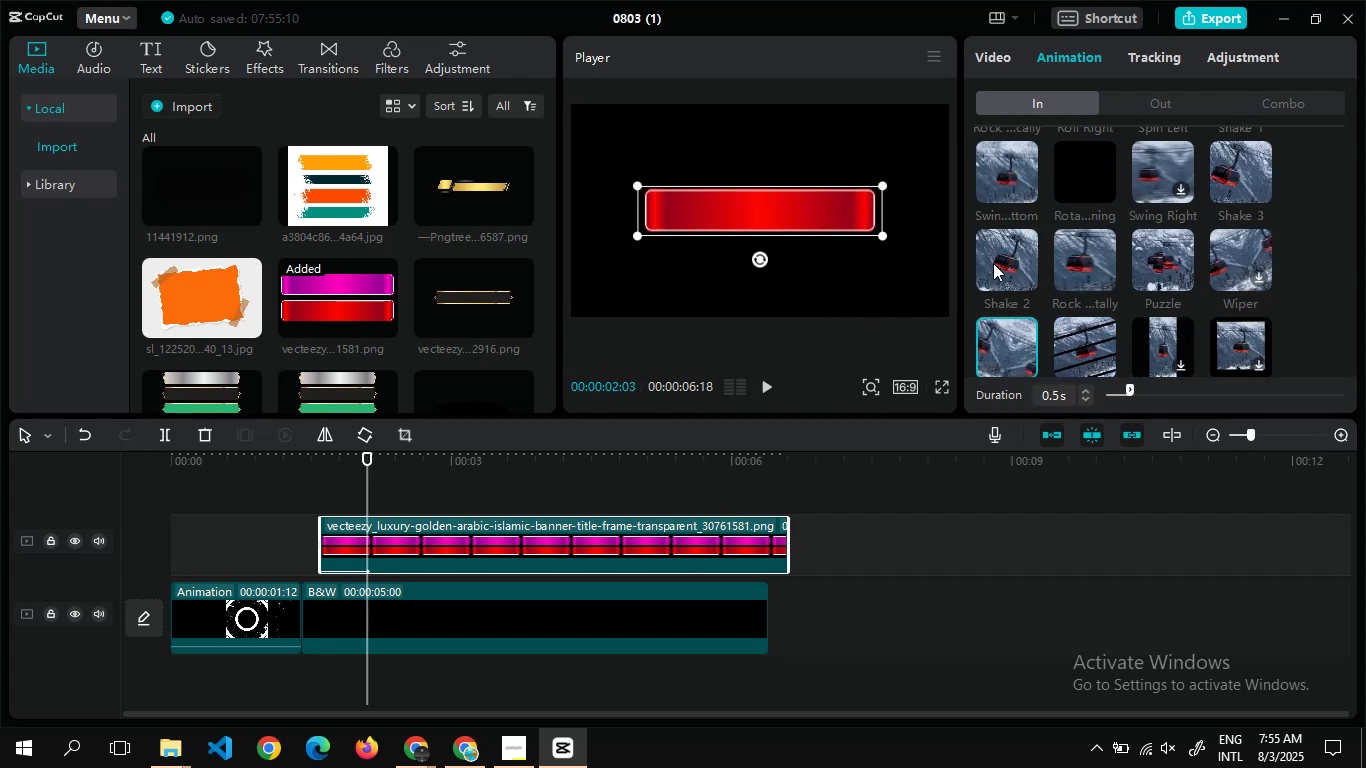 
left_click([993, 263])
 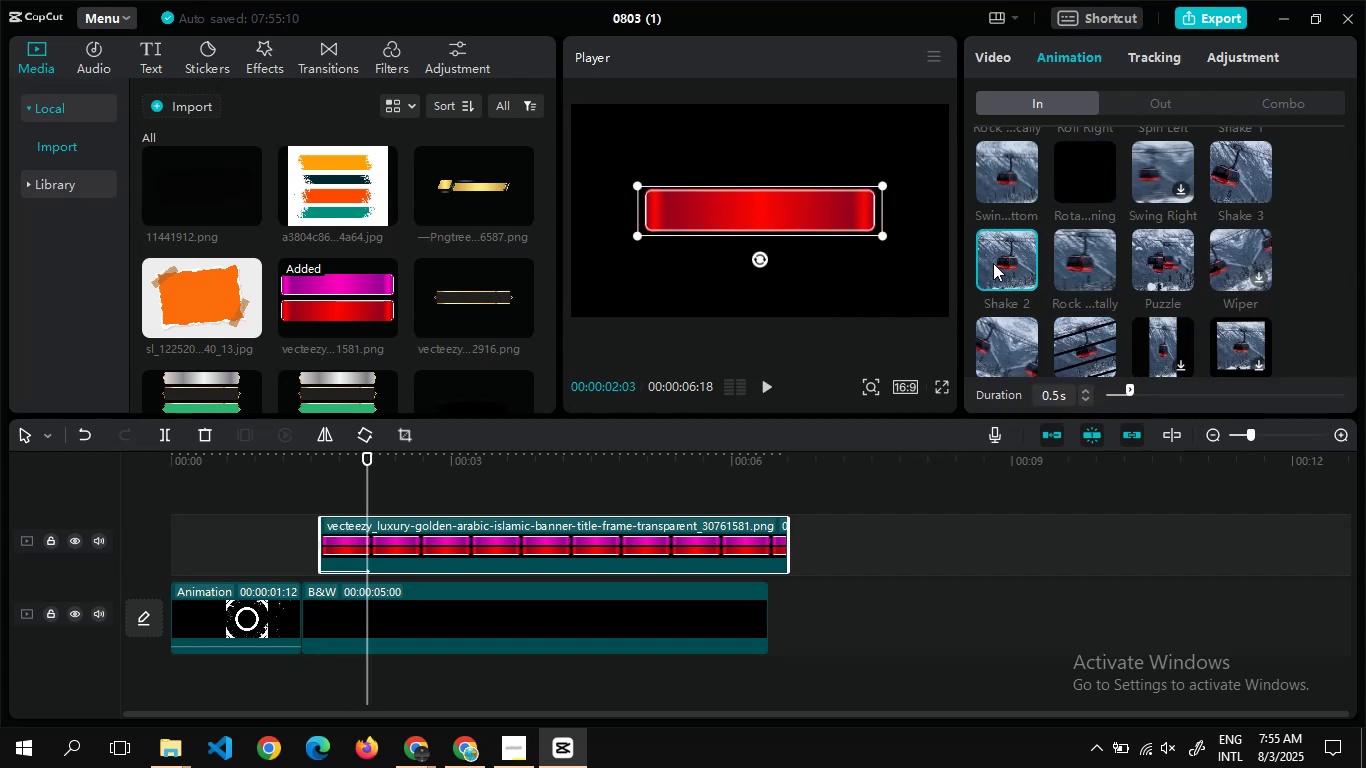 
left_click([1003, 266])
 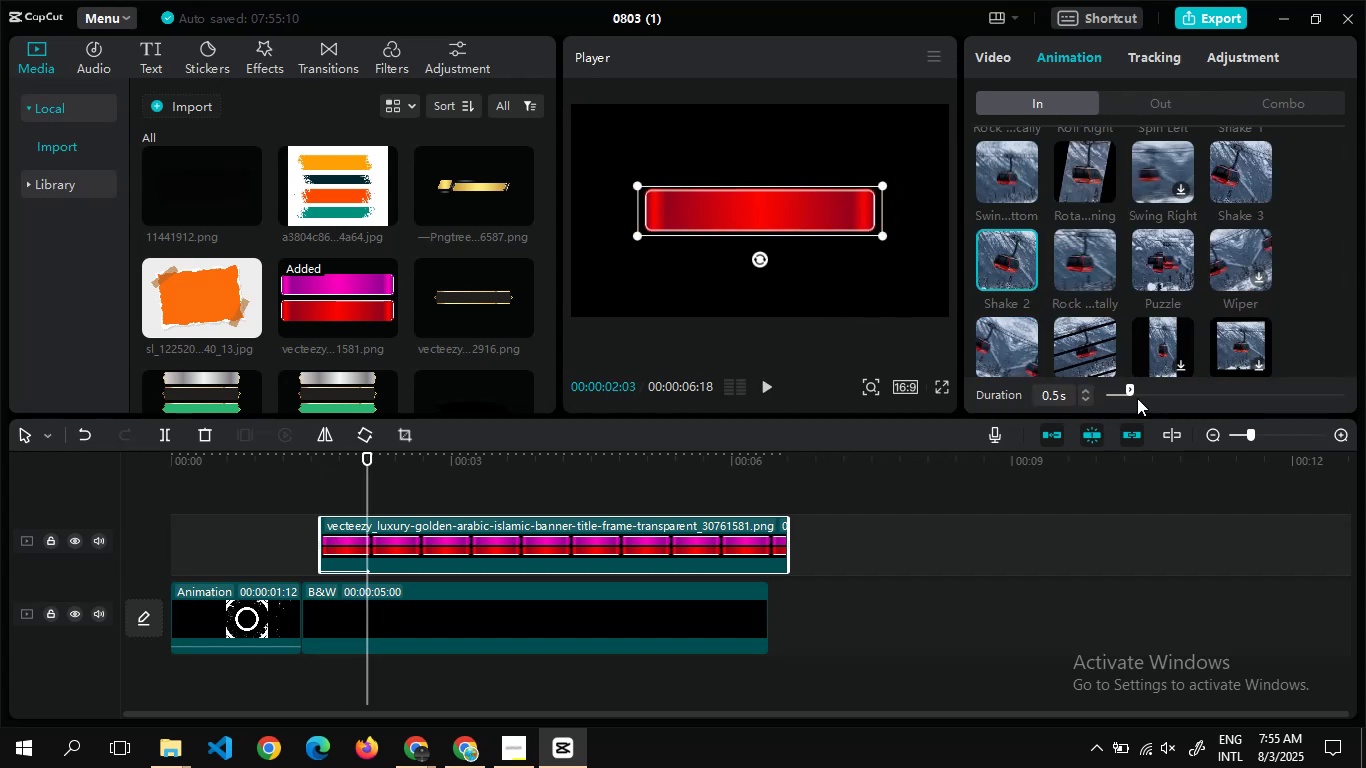 
left_click([1139, 396])
 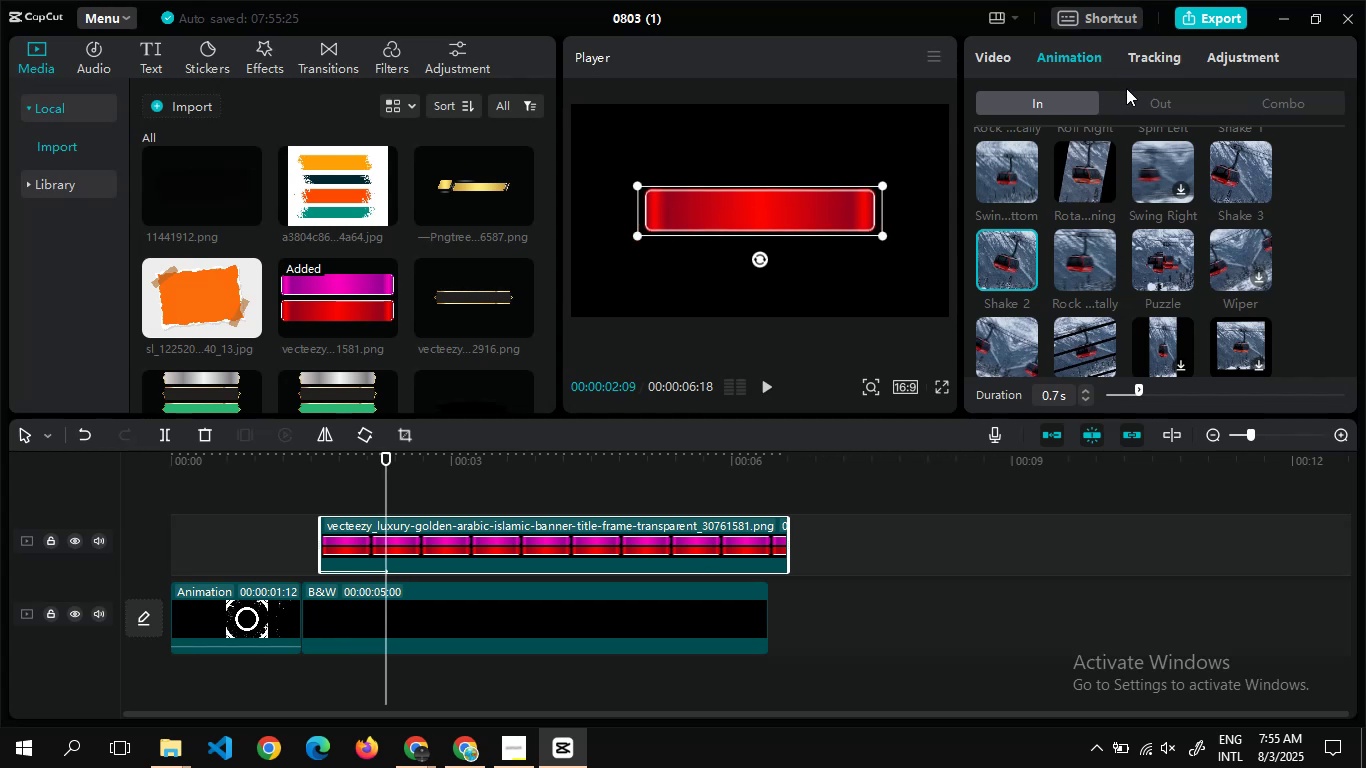 
left_click([1128, 106])
 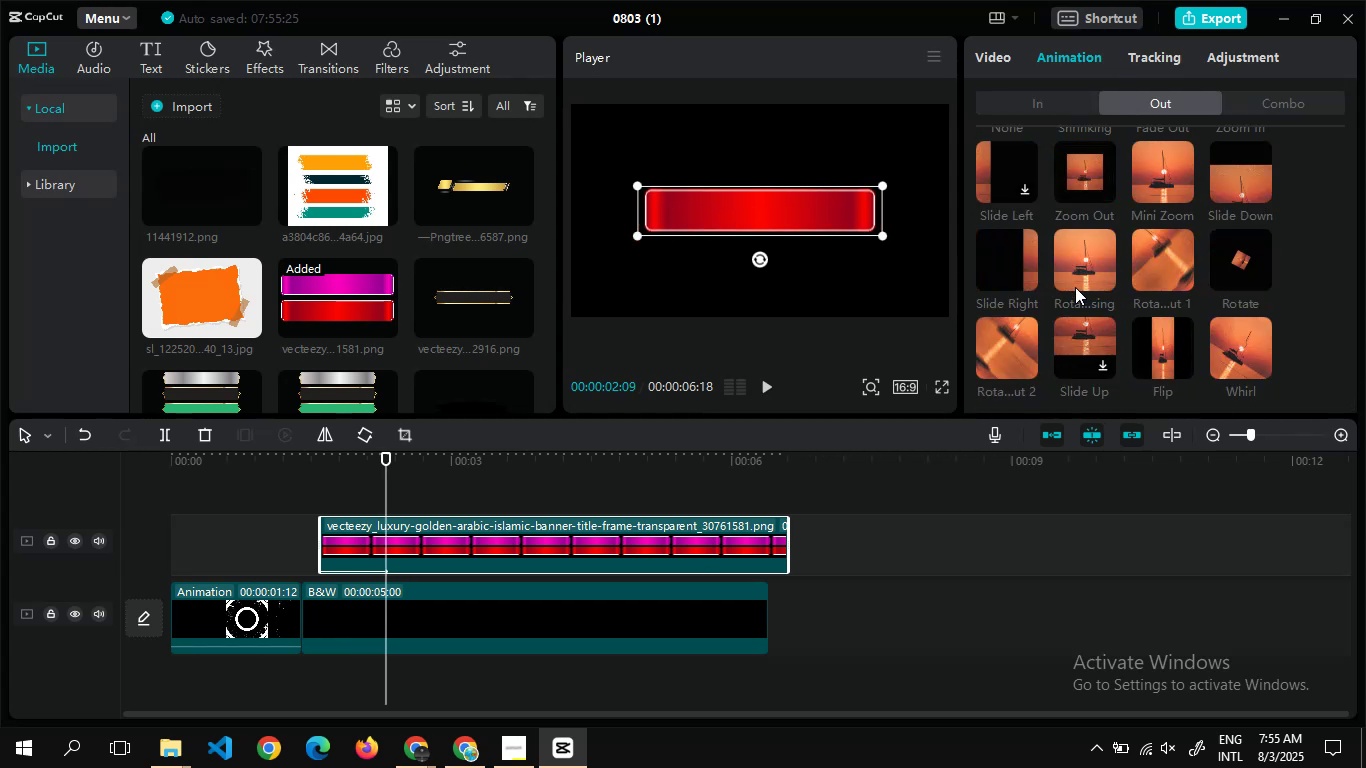 
wait(7.04)
 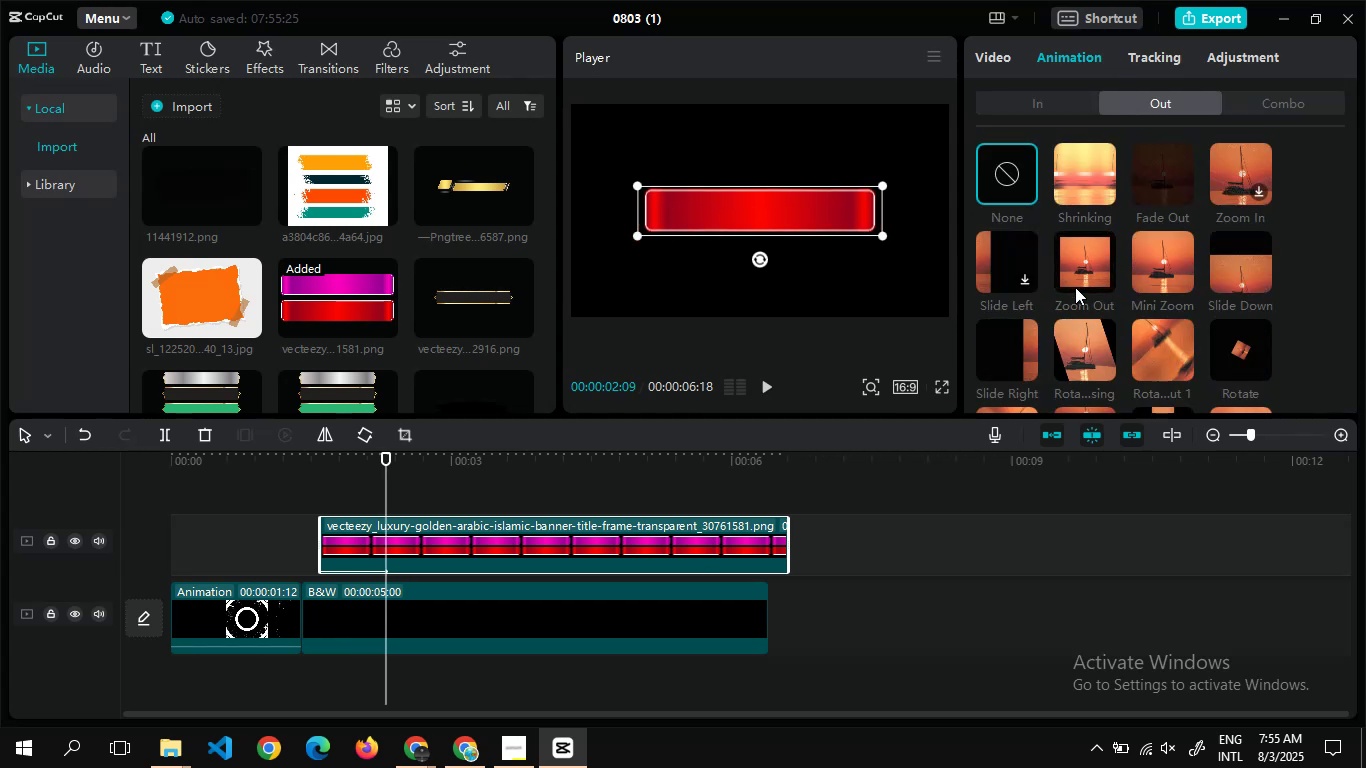 
left_click([1241, 367])
 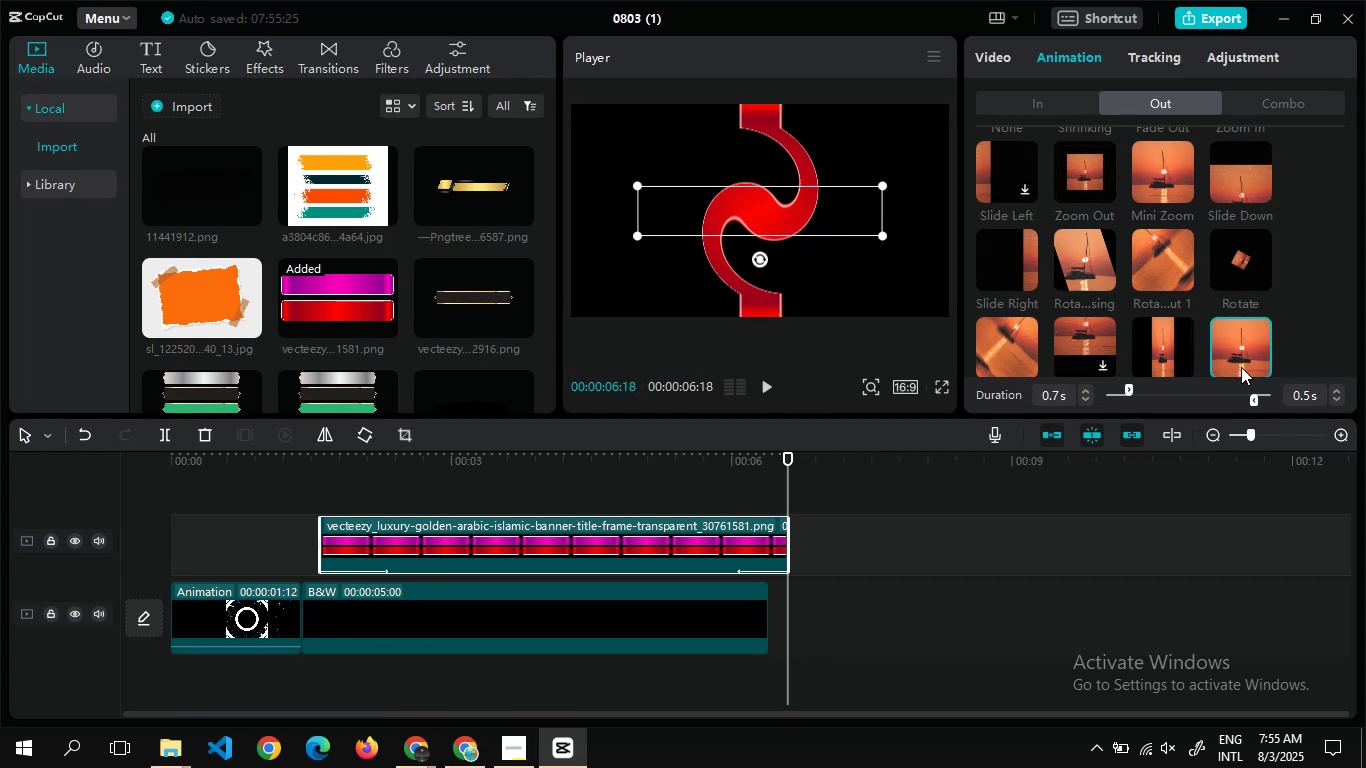 
wait(8.38)
 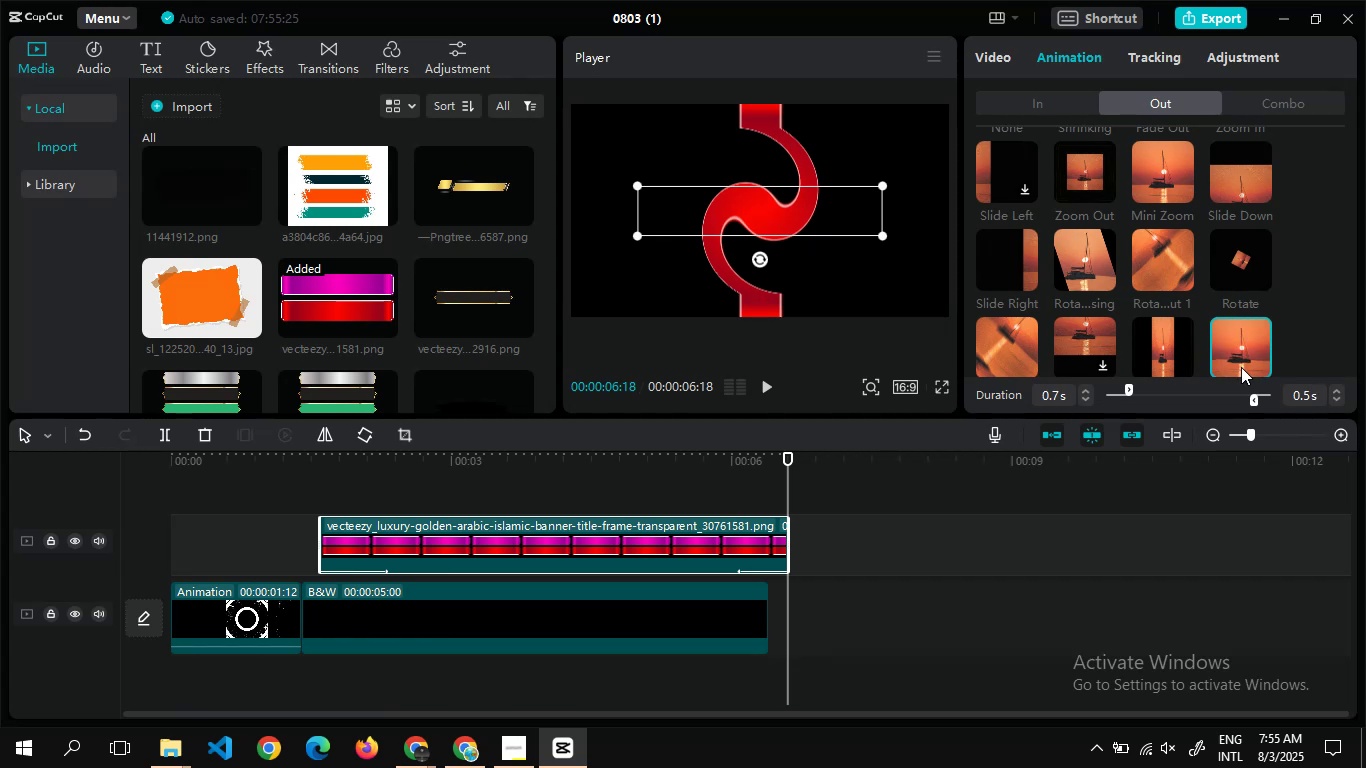 
left_click([1173, 263])
 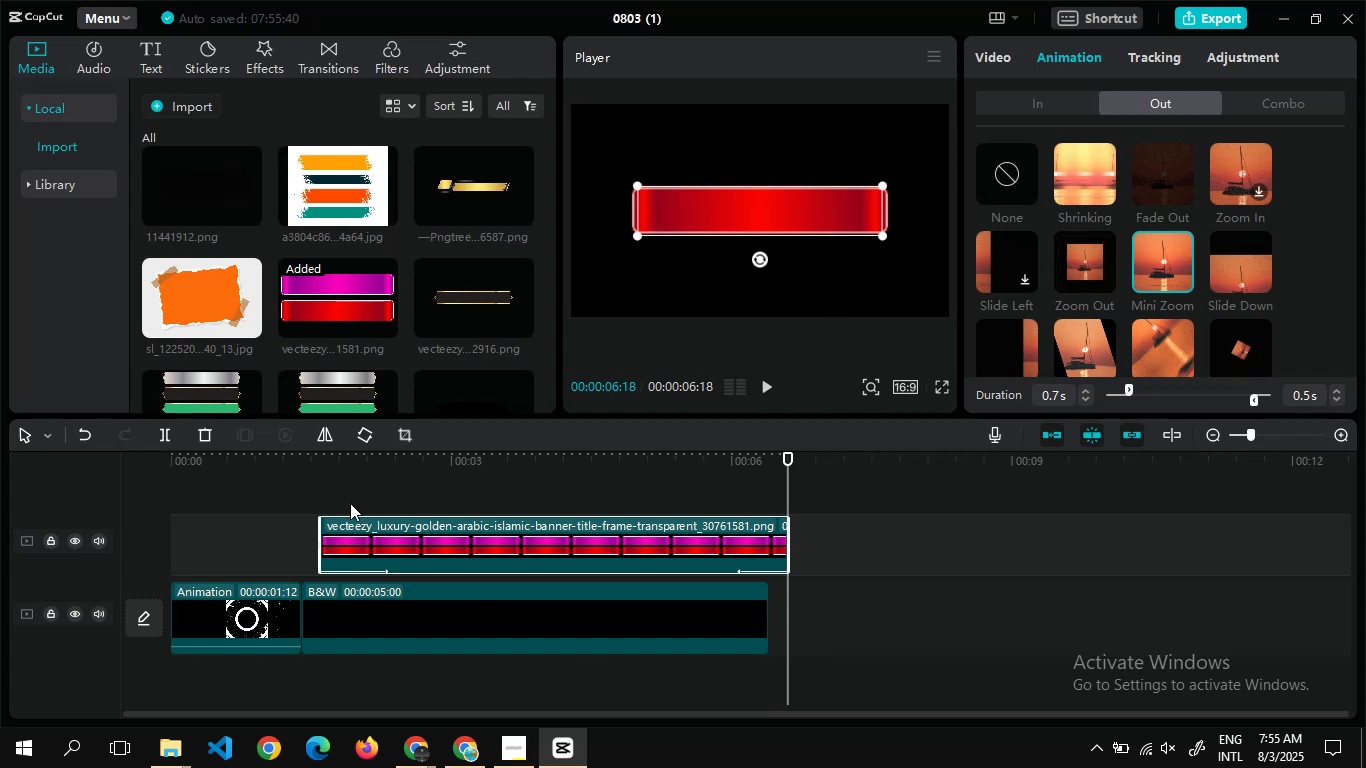 
double_click([376, 495])
 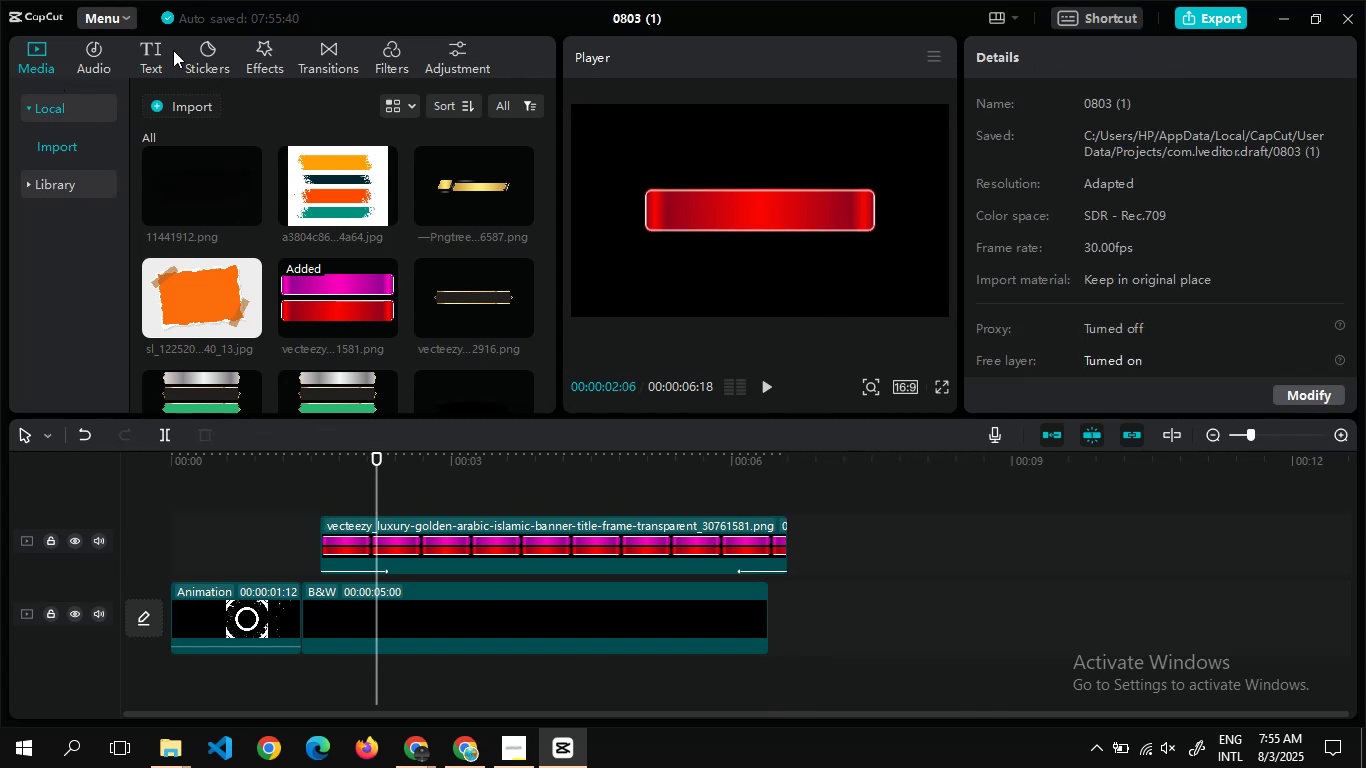 
left_click([150, 46])
 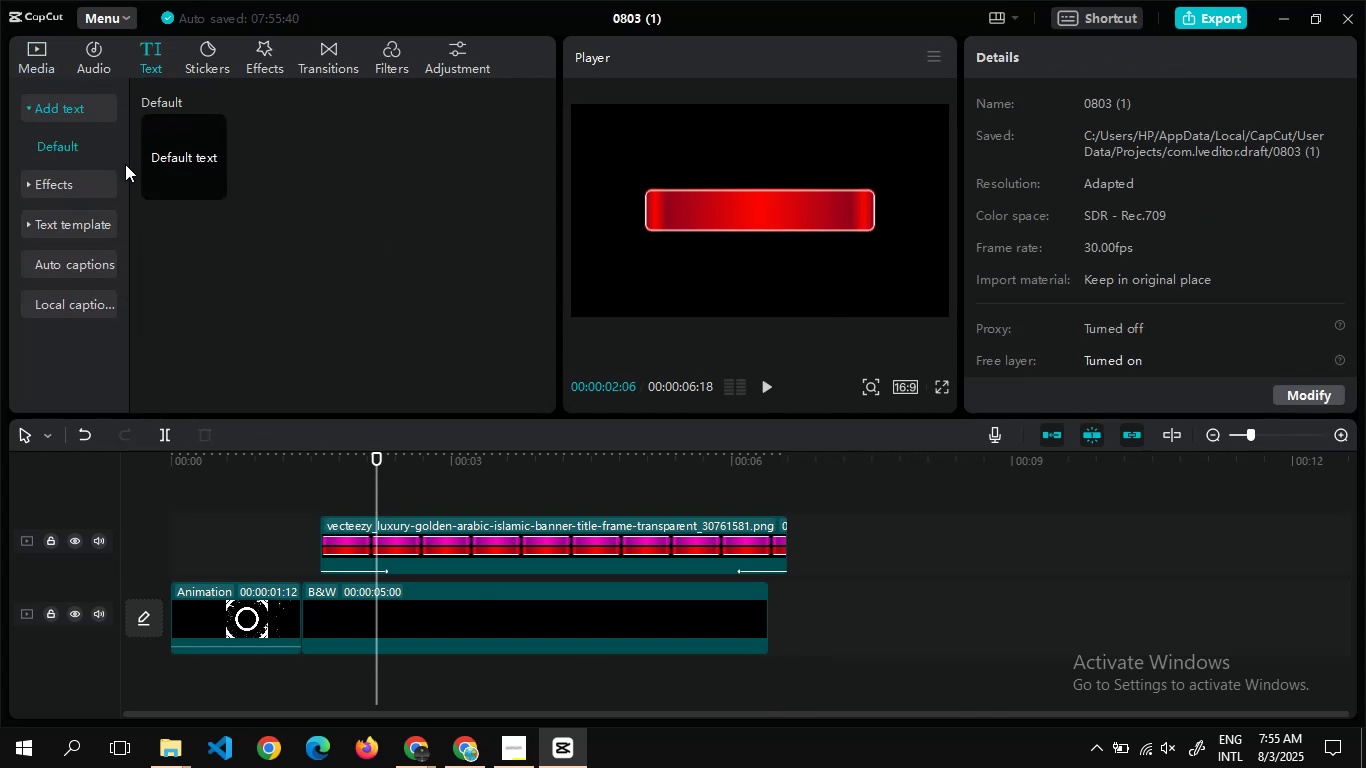 
left_click([92, 180])
 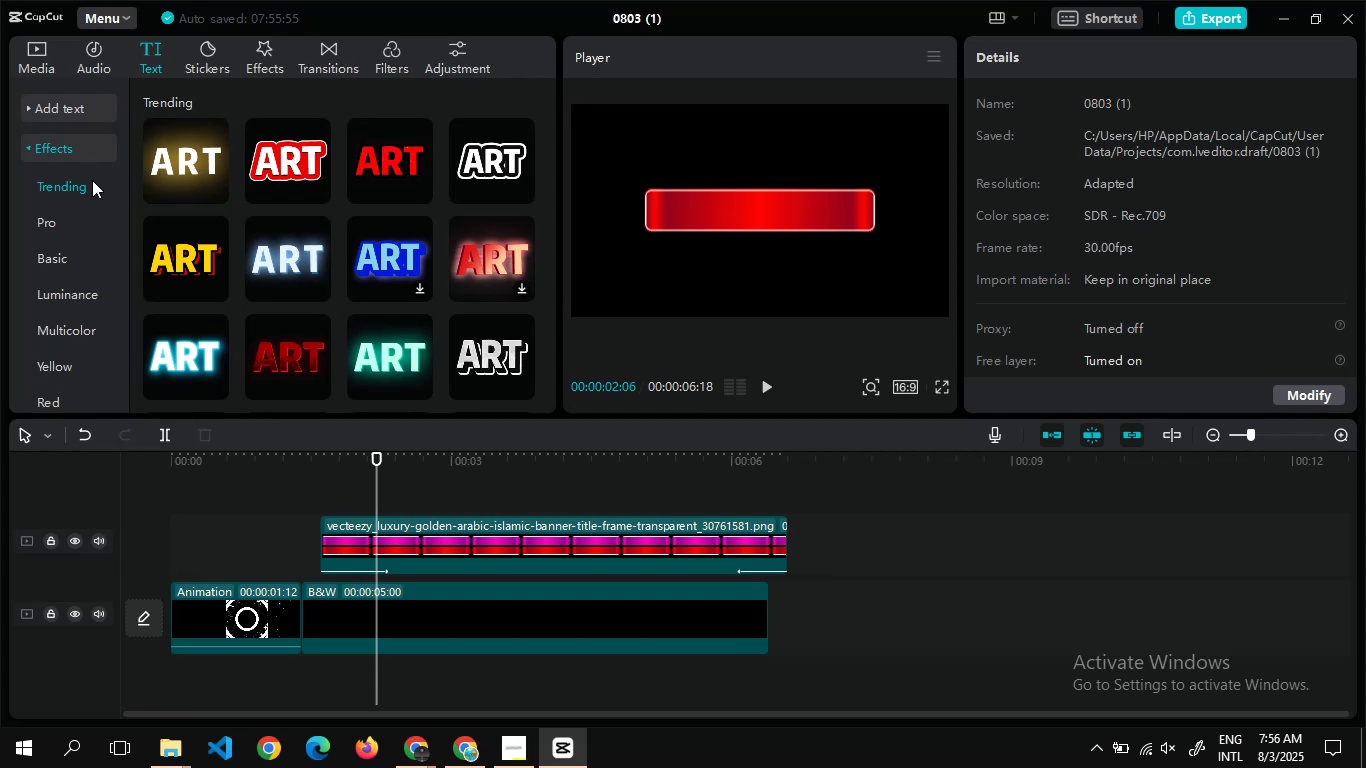 
wait(22.24)
 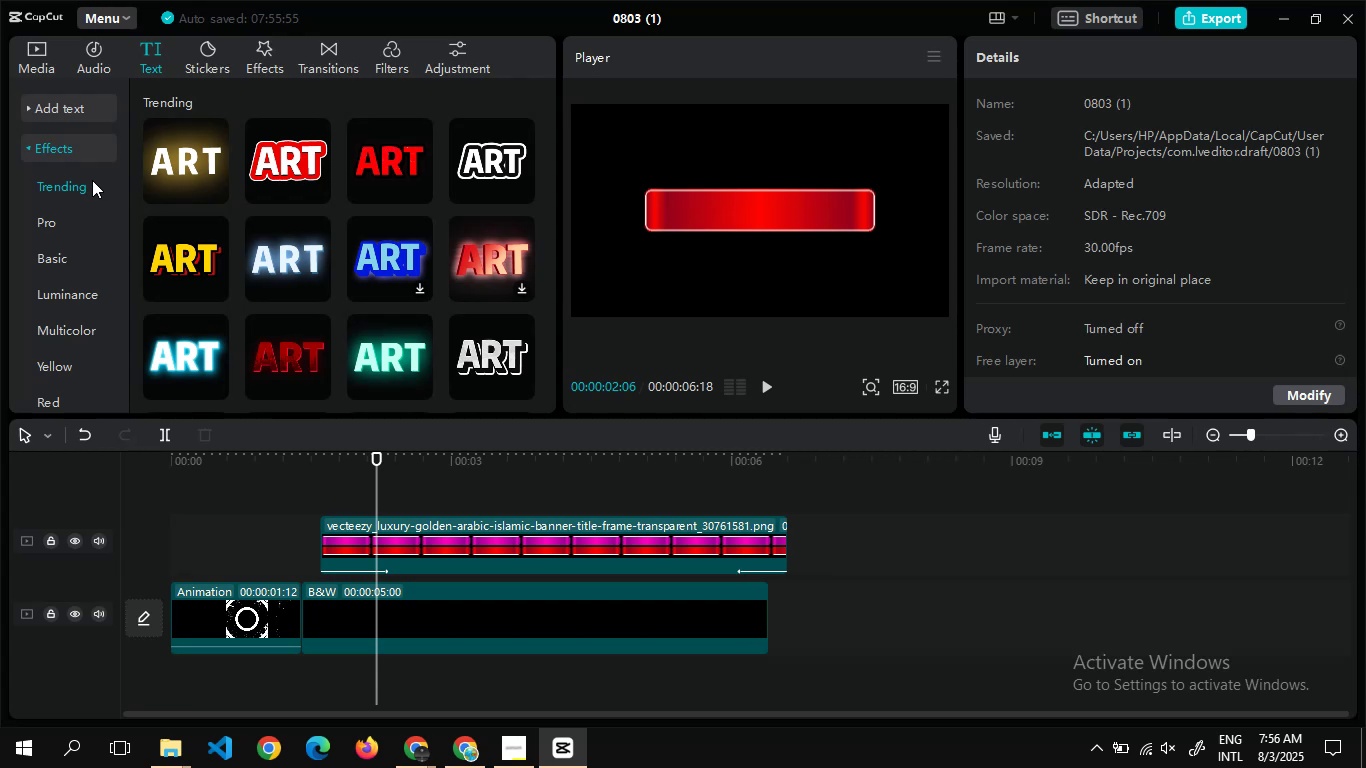 
mouse_move([215, 187])
 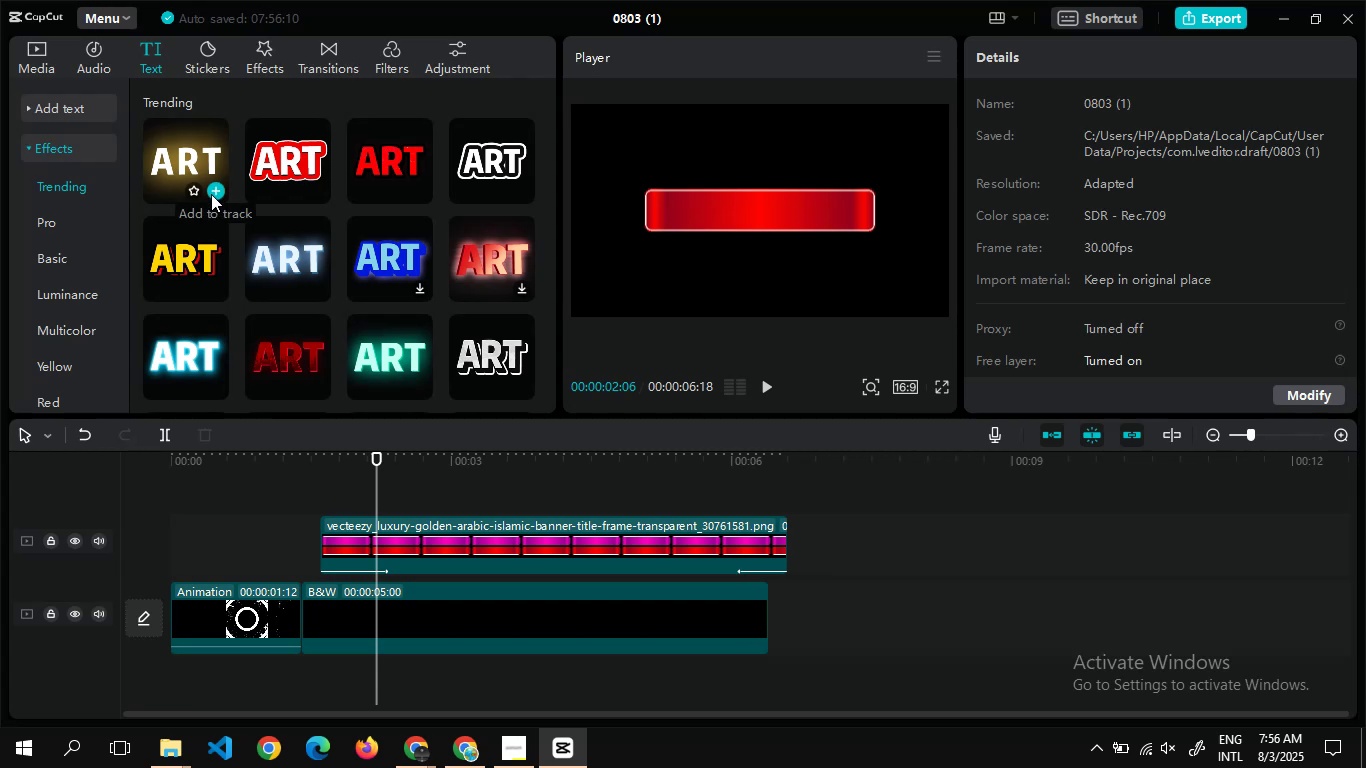 
left_click([211, 194])
 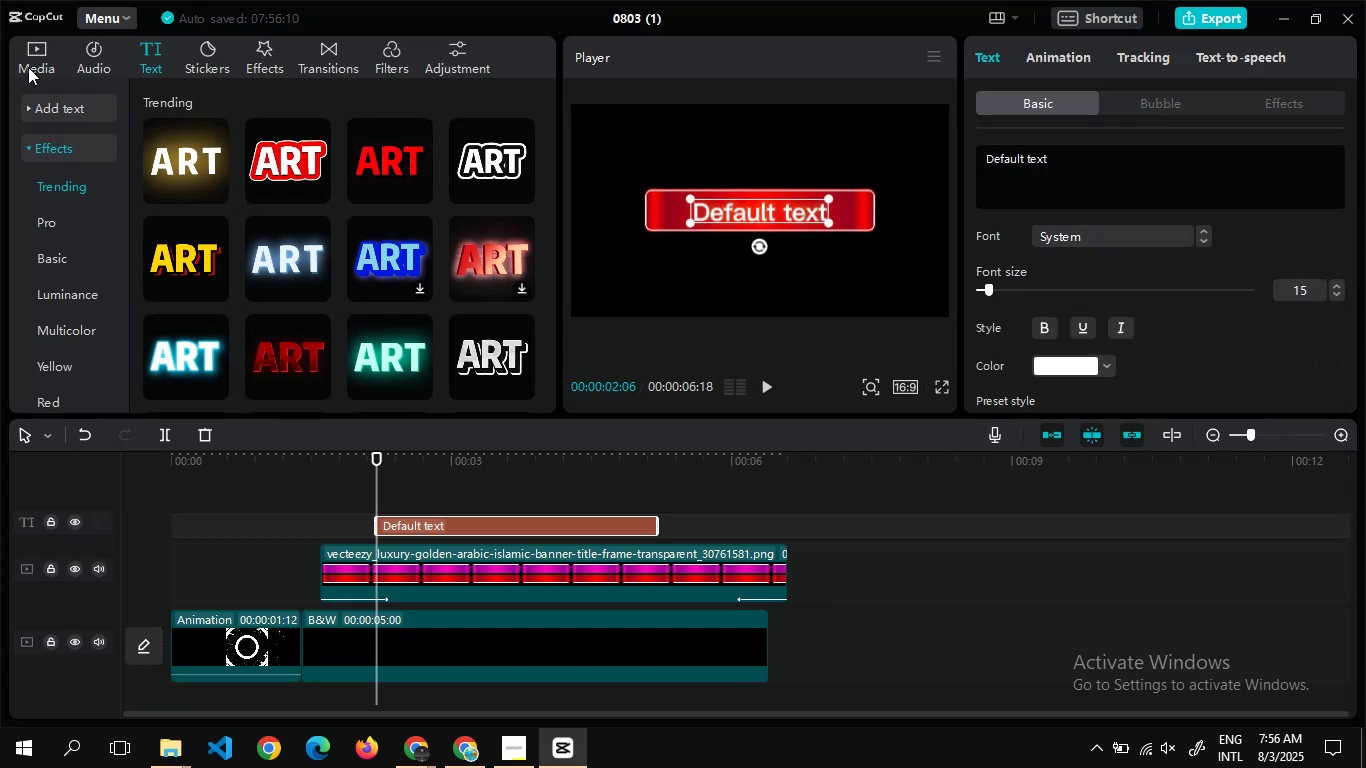 
left_click([33, 65])
 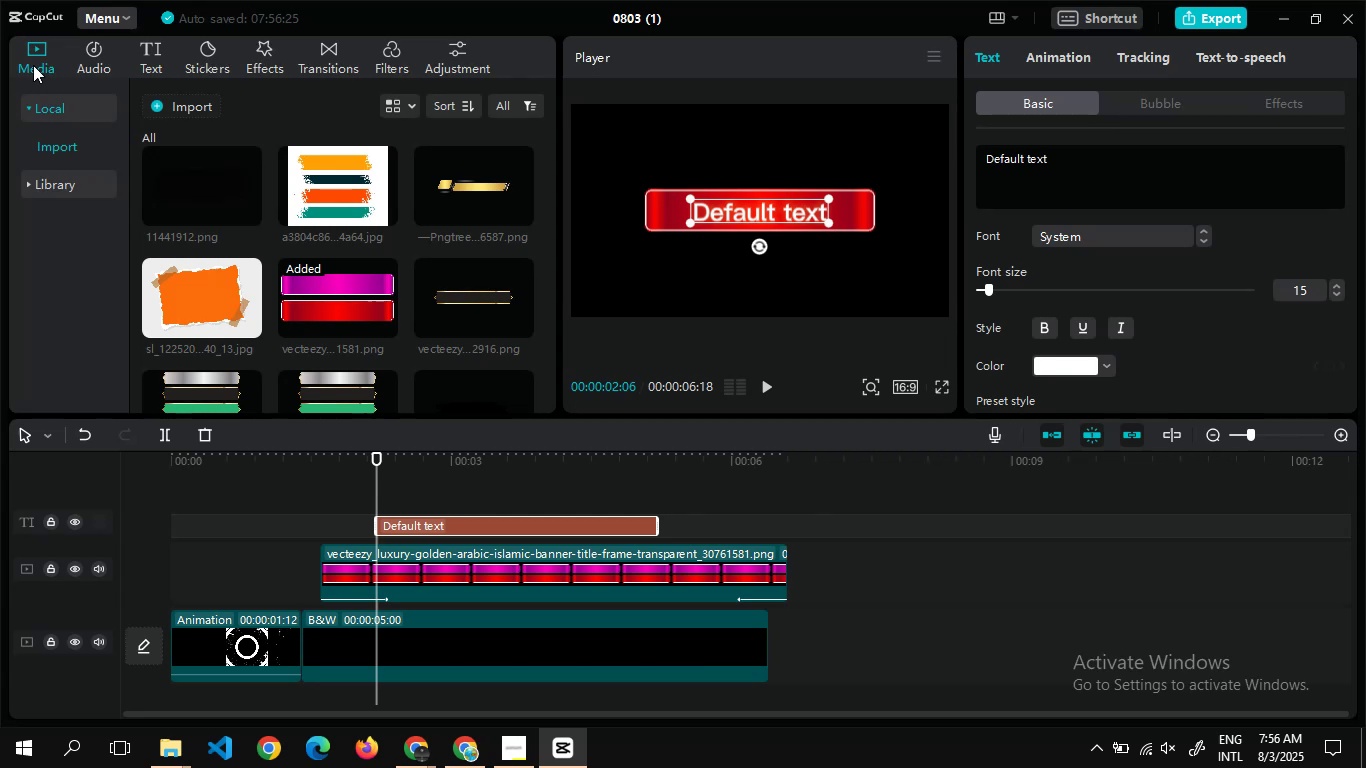 
wait(11.1)
 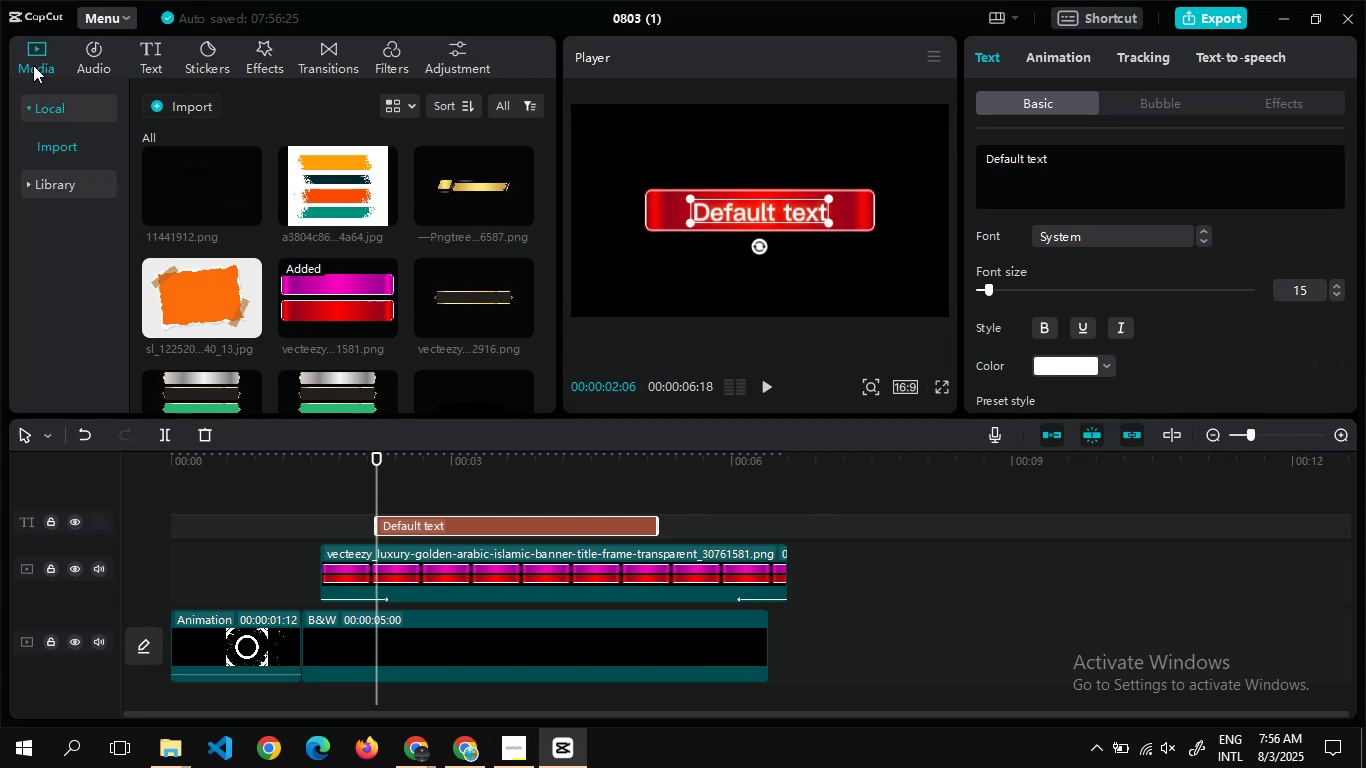 
left_click([156, 55])
 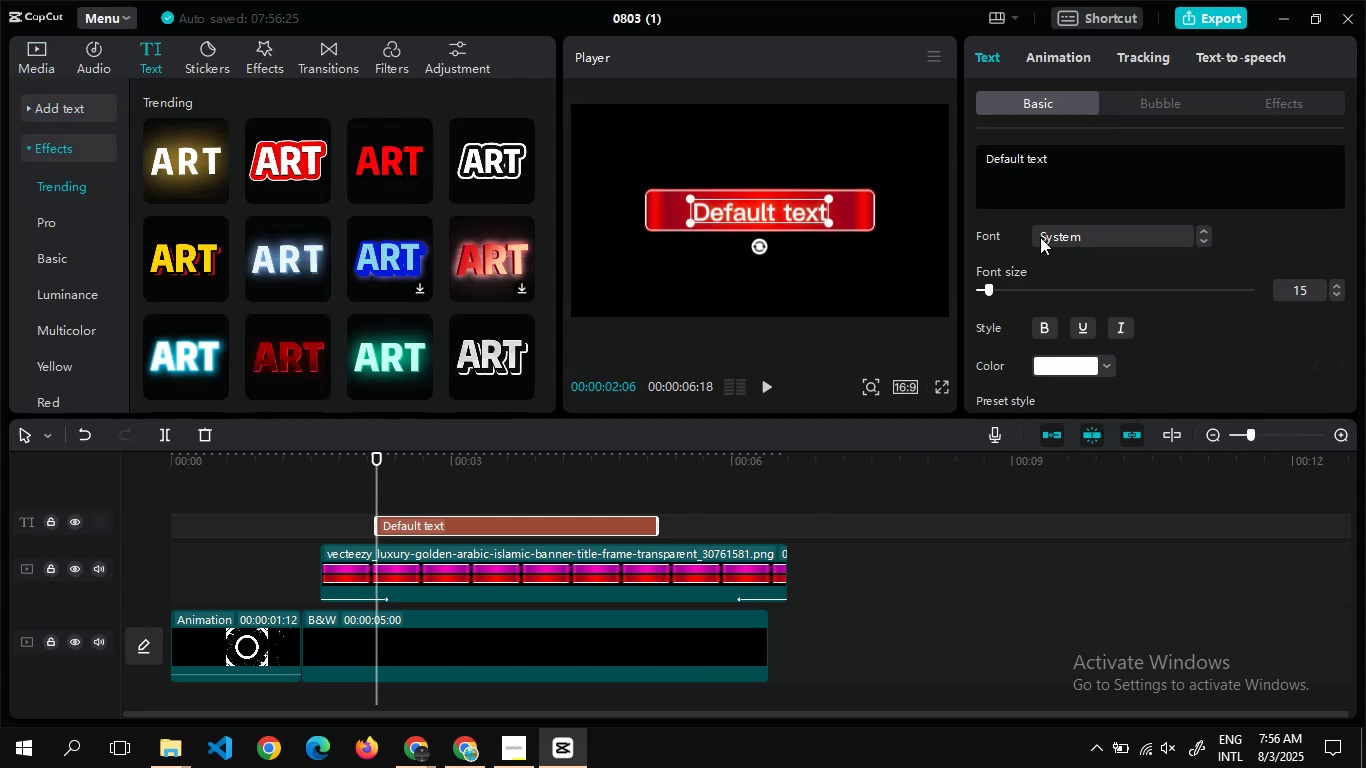 
left_click([1086, 161])
 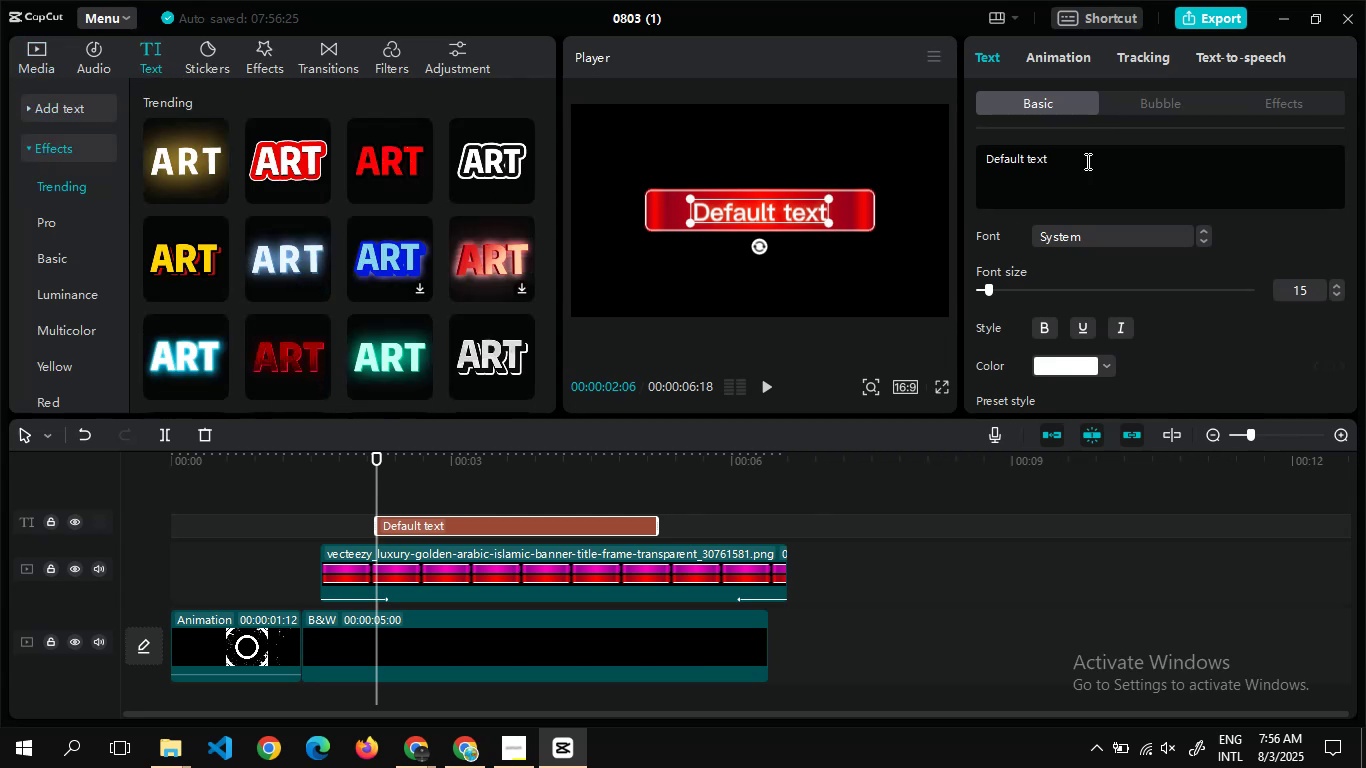 
hold_key(key=Backspace, duration=1.5)
 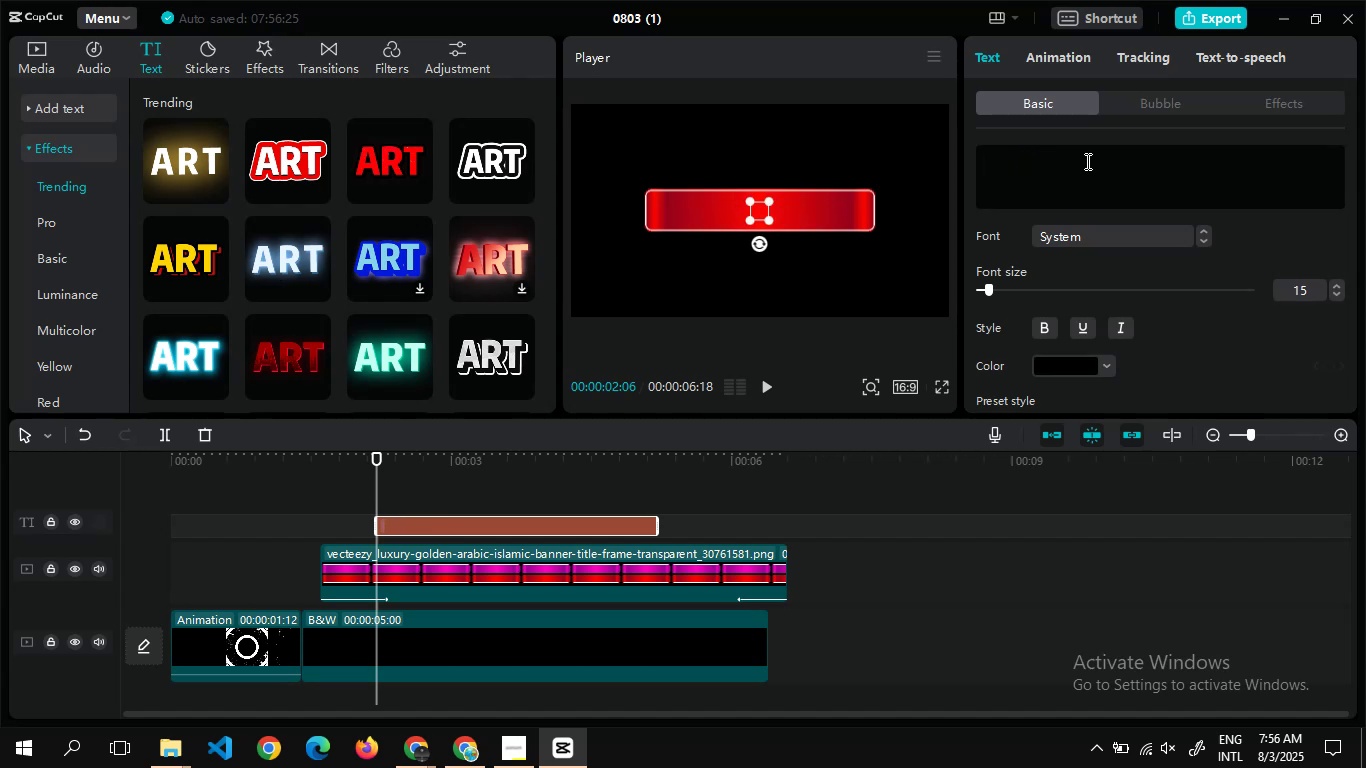 
hold_key(key=Backspace, duration=1.08)
 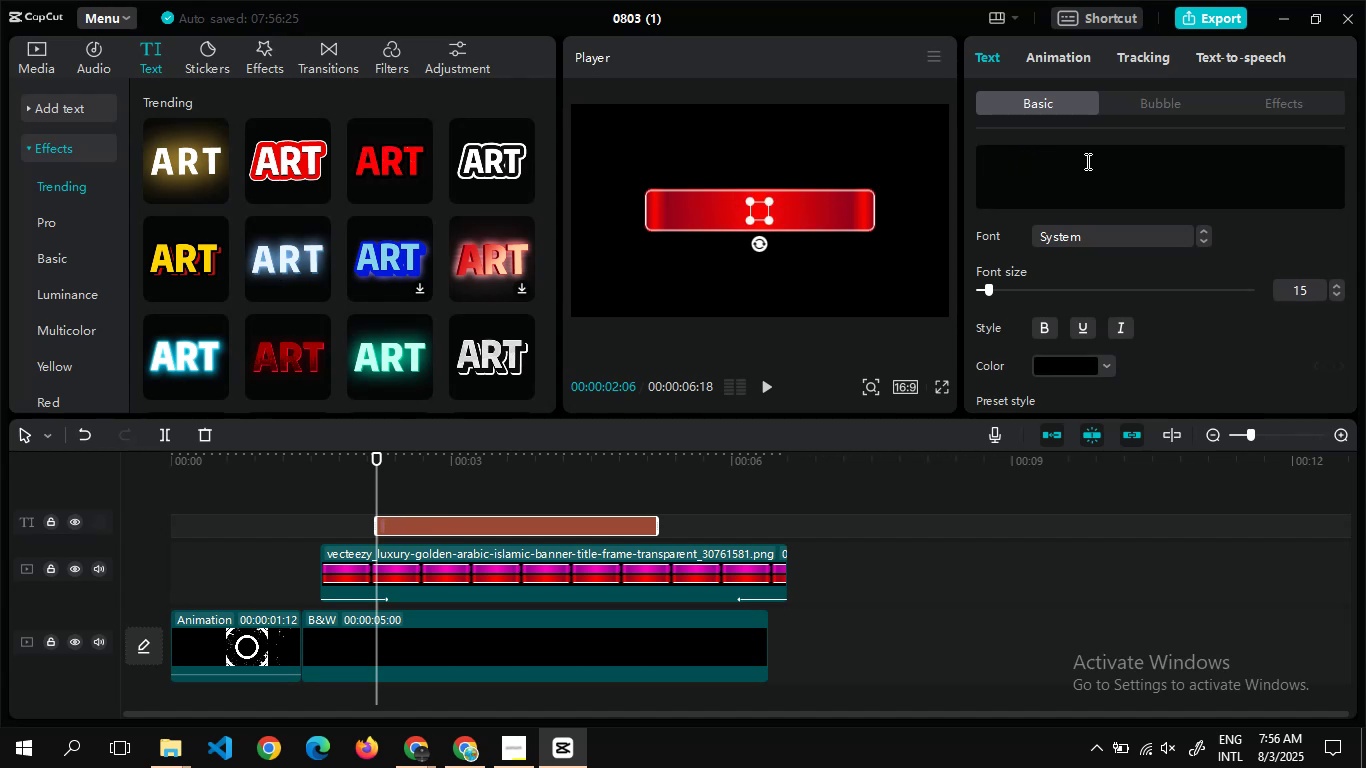 
key(Shift+X)
 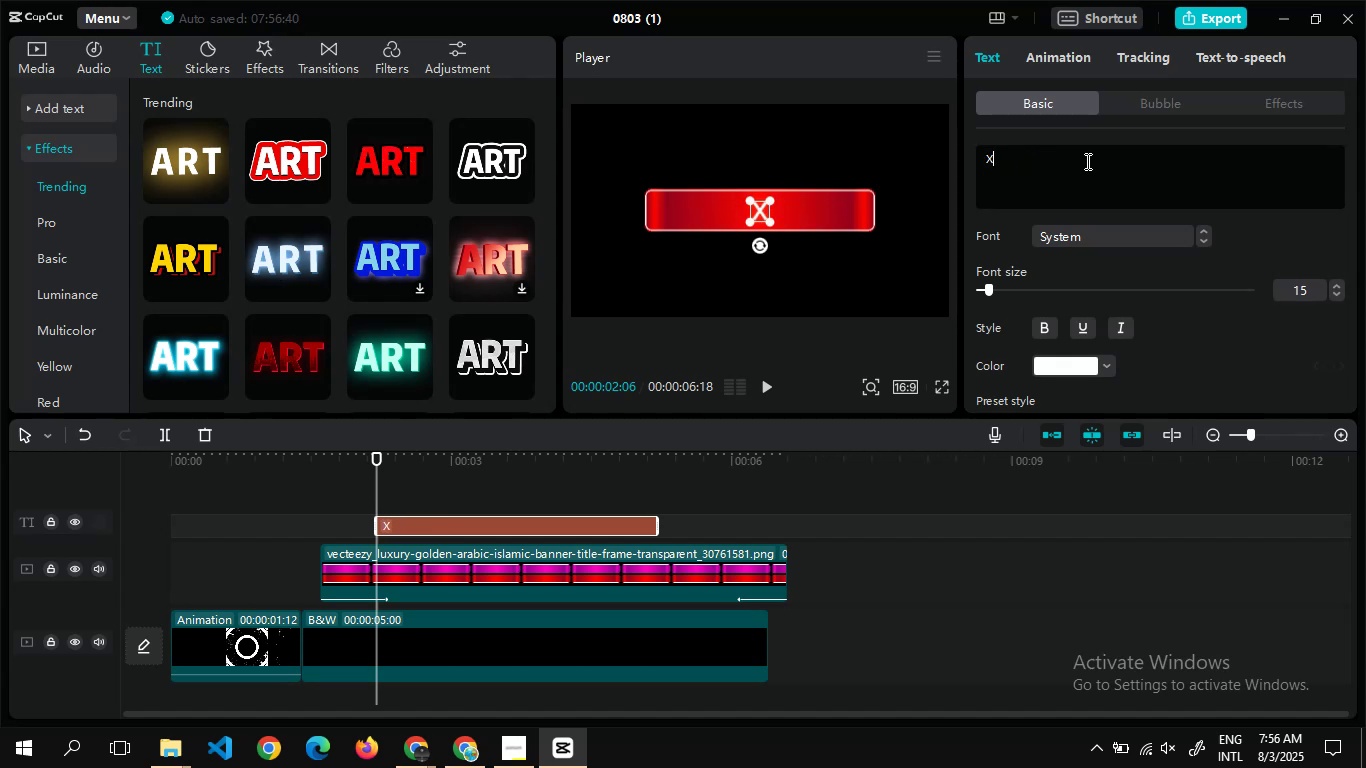 
type(enoGenZ)
 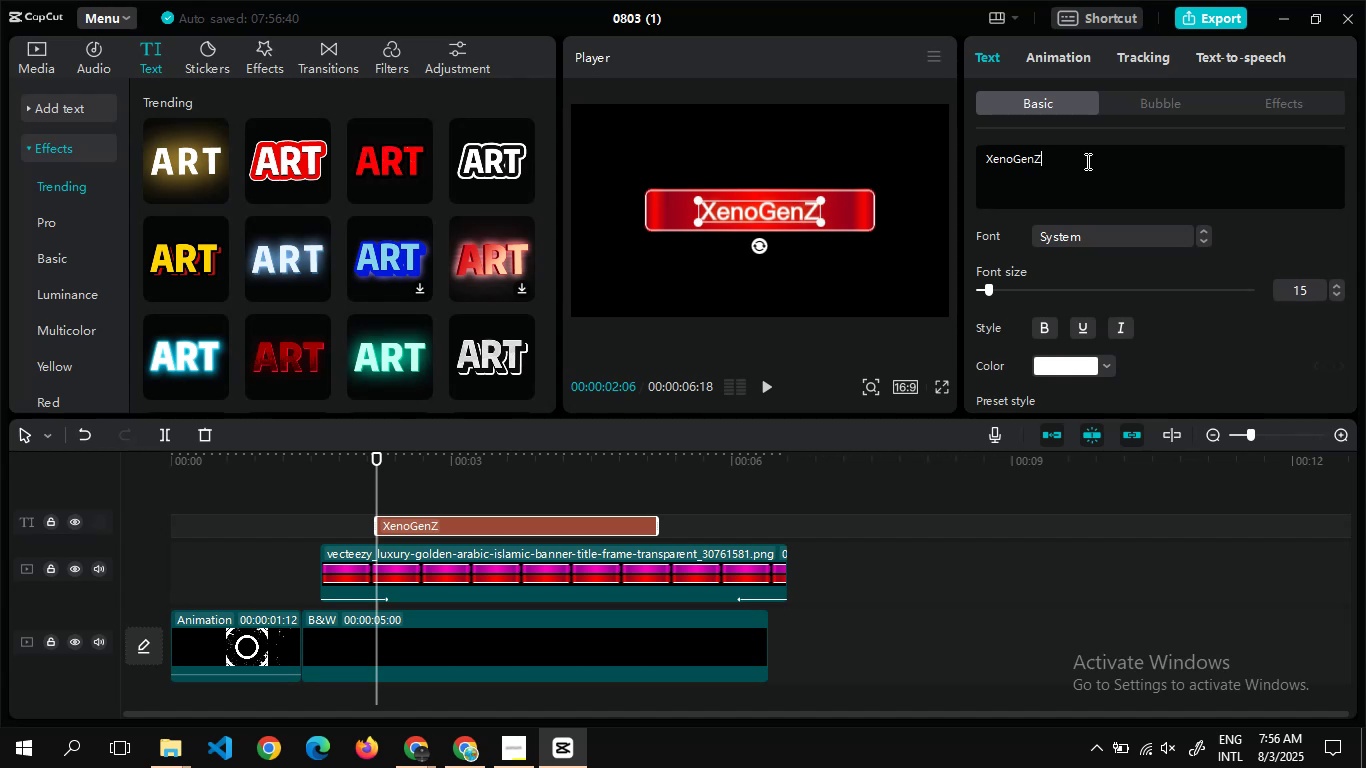 
left_click_drag(start_coordinate=[823, 224], to_coordinate=[831, 231])
 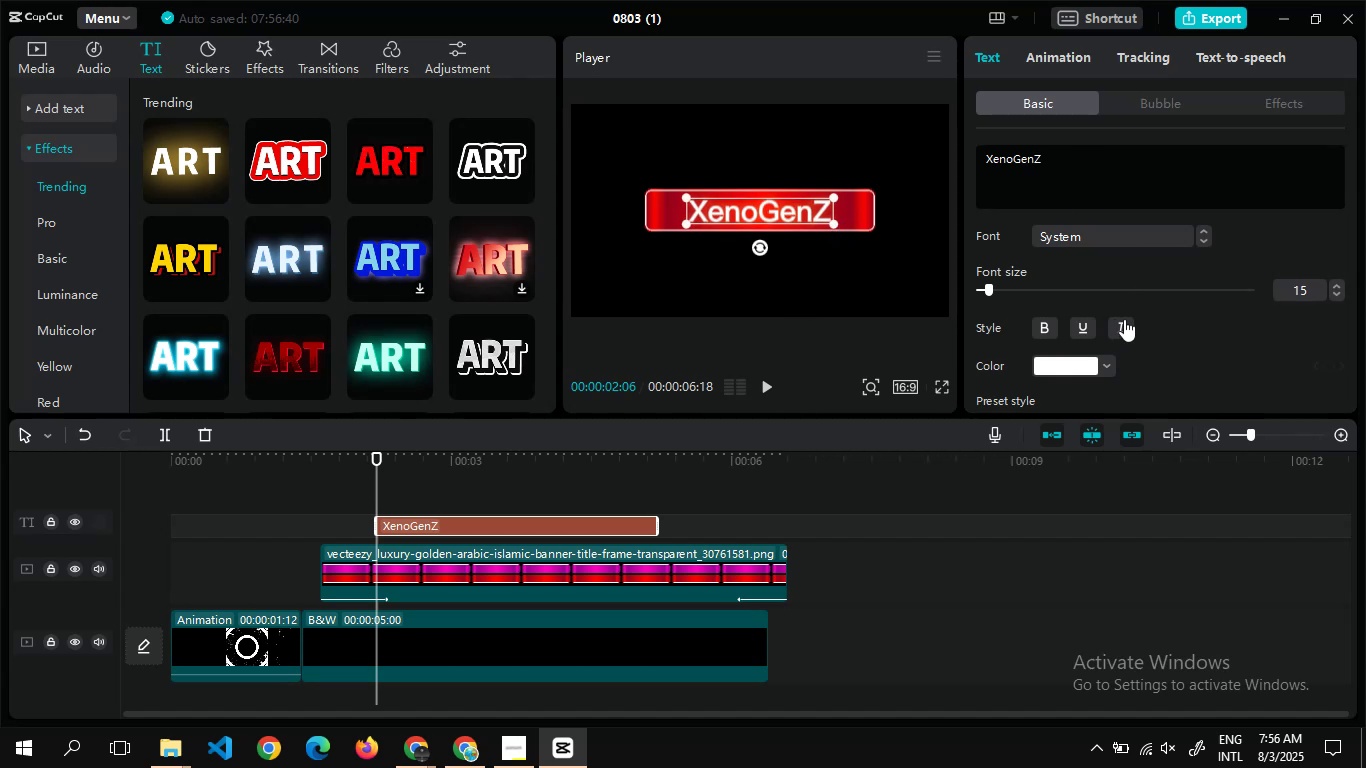 
left_click([1125, 319])
 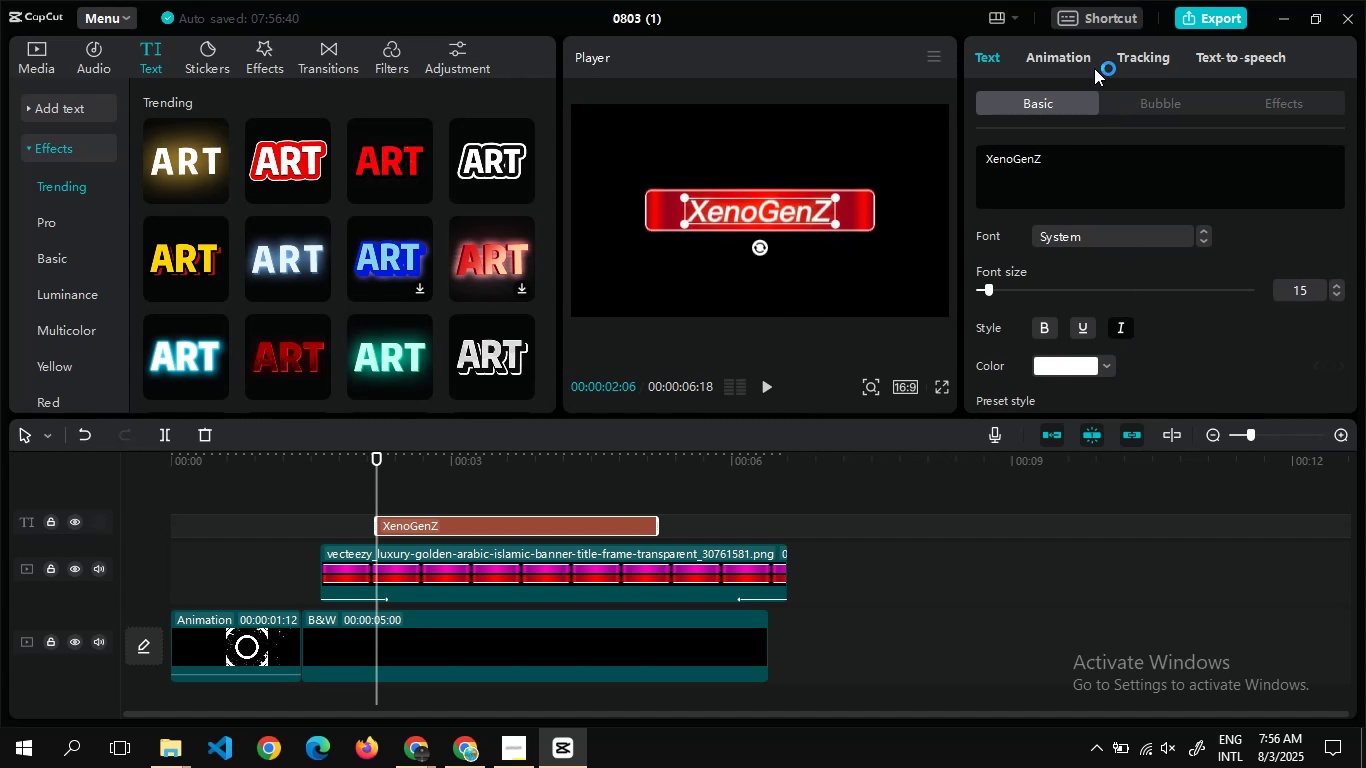 
left_click([1074, 63])
 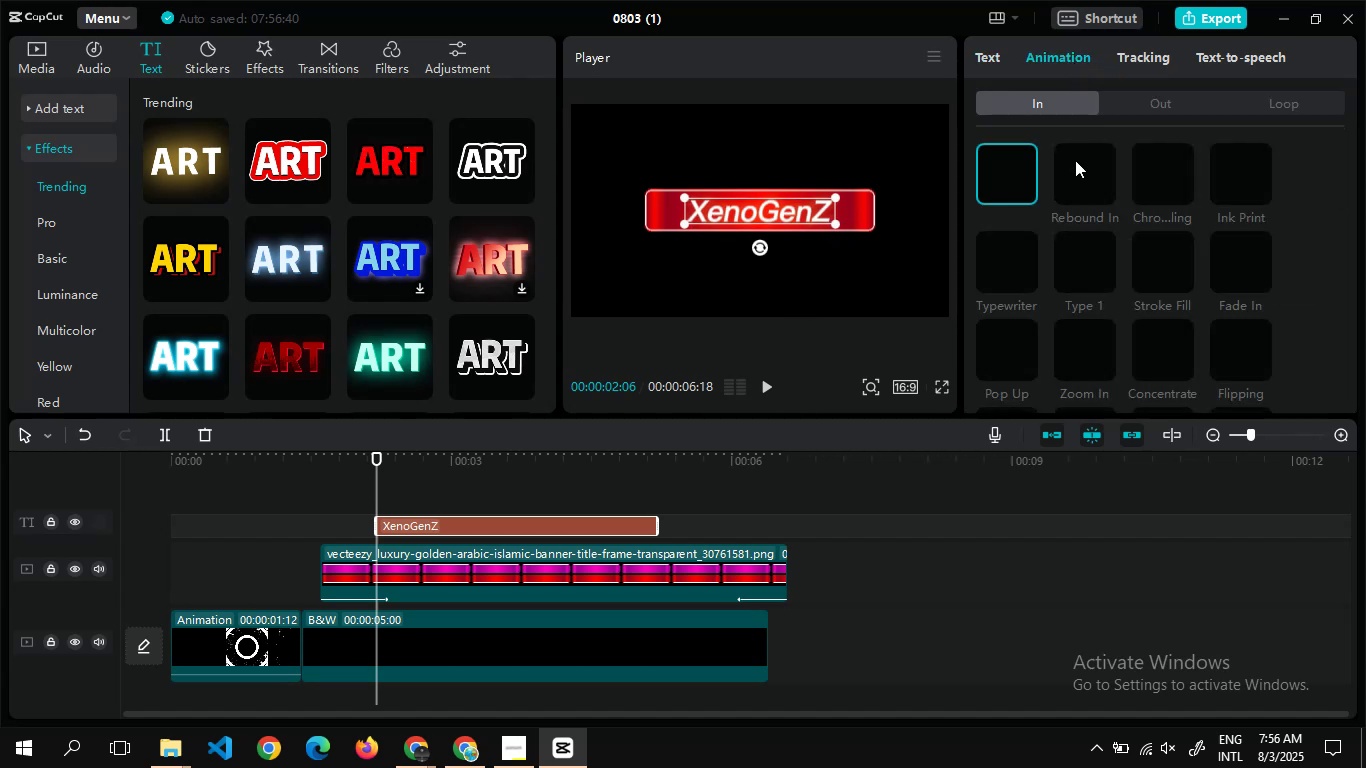 
mouse_move([1056, 227])
 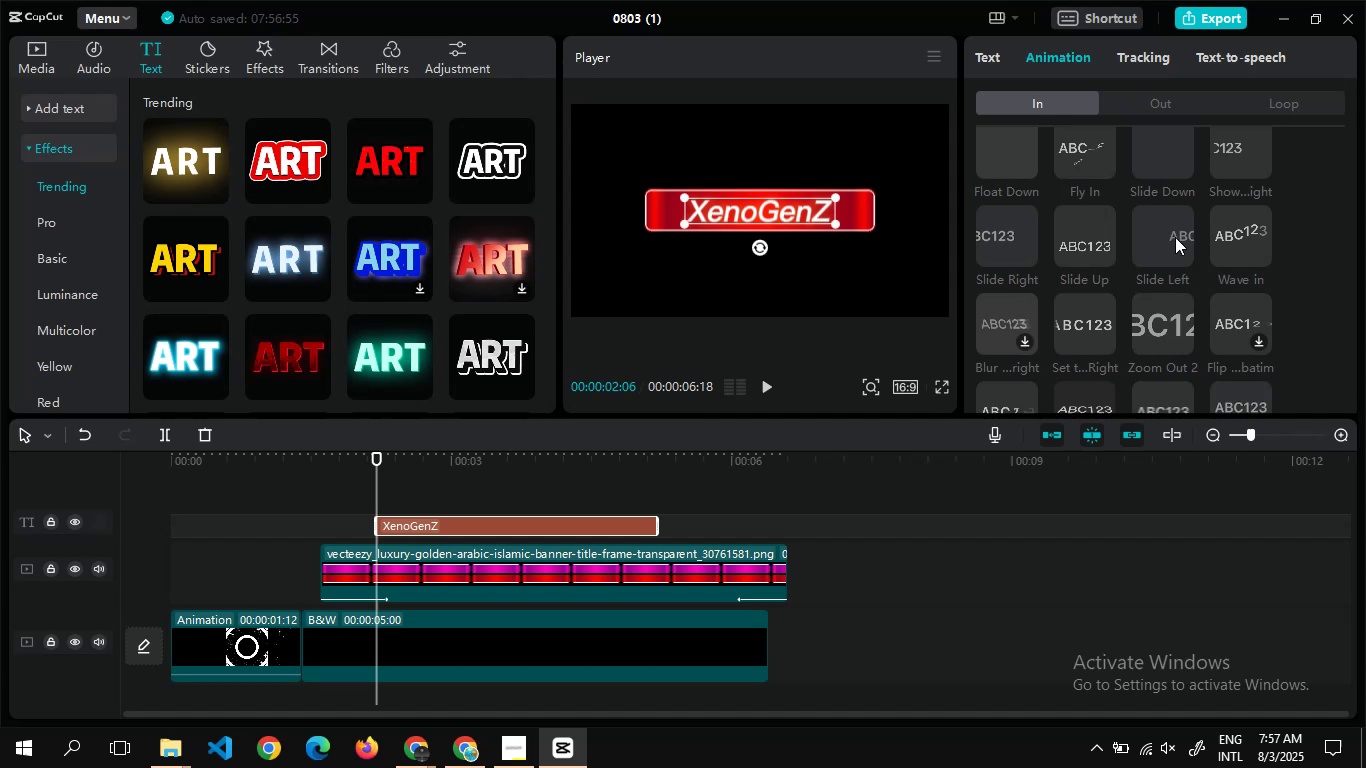 
wait(7.8)
 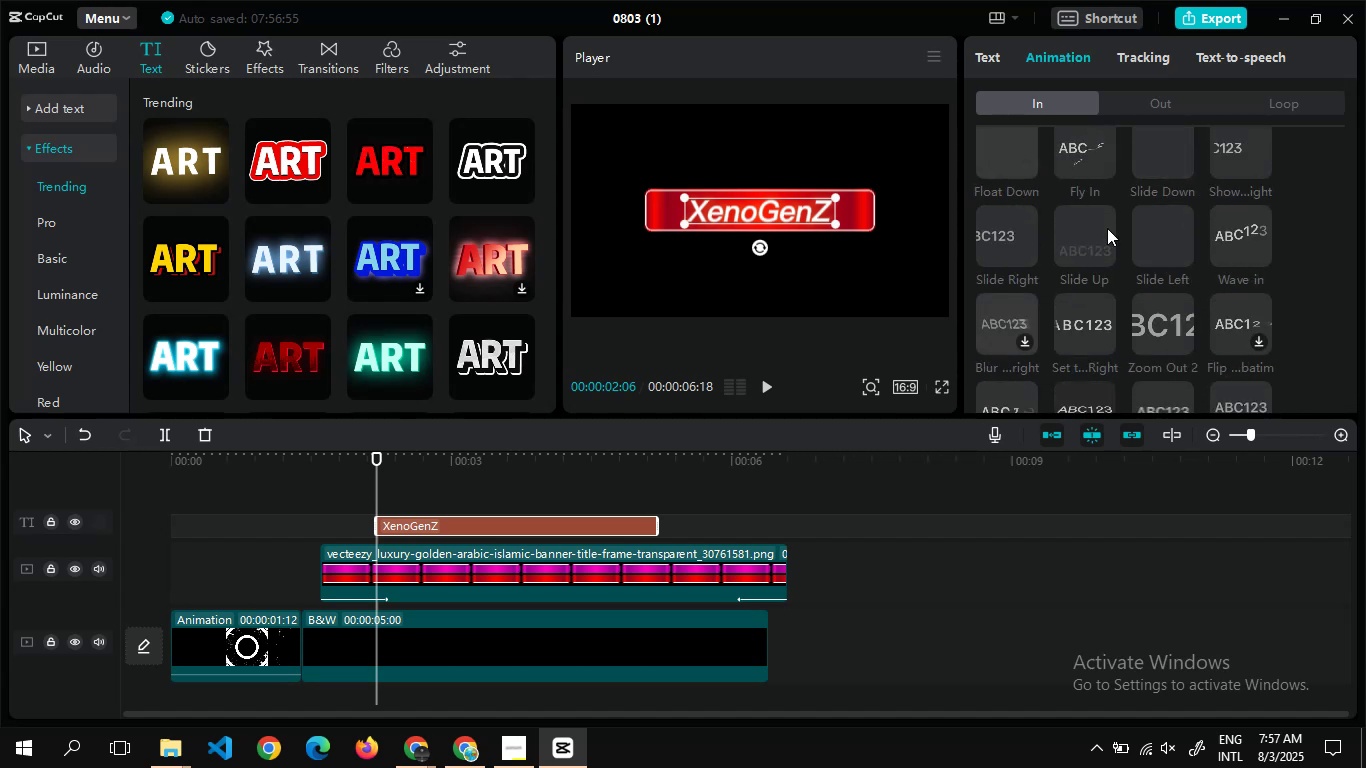 
double_click([1246, 242])
 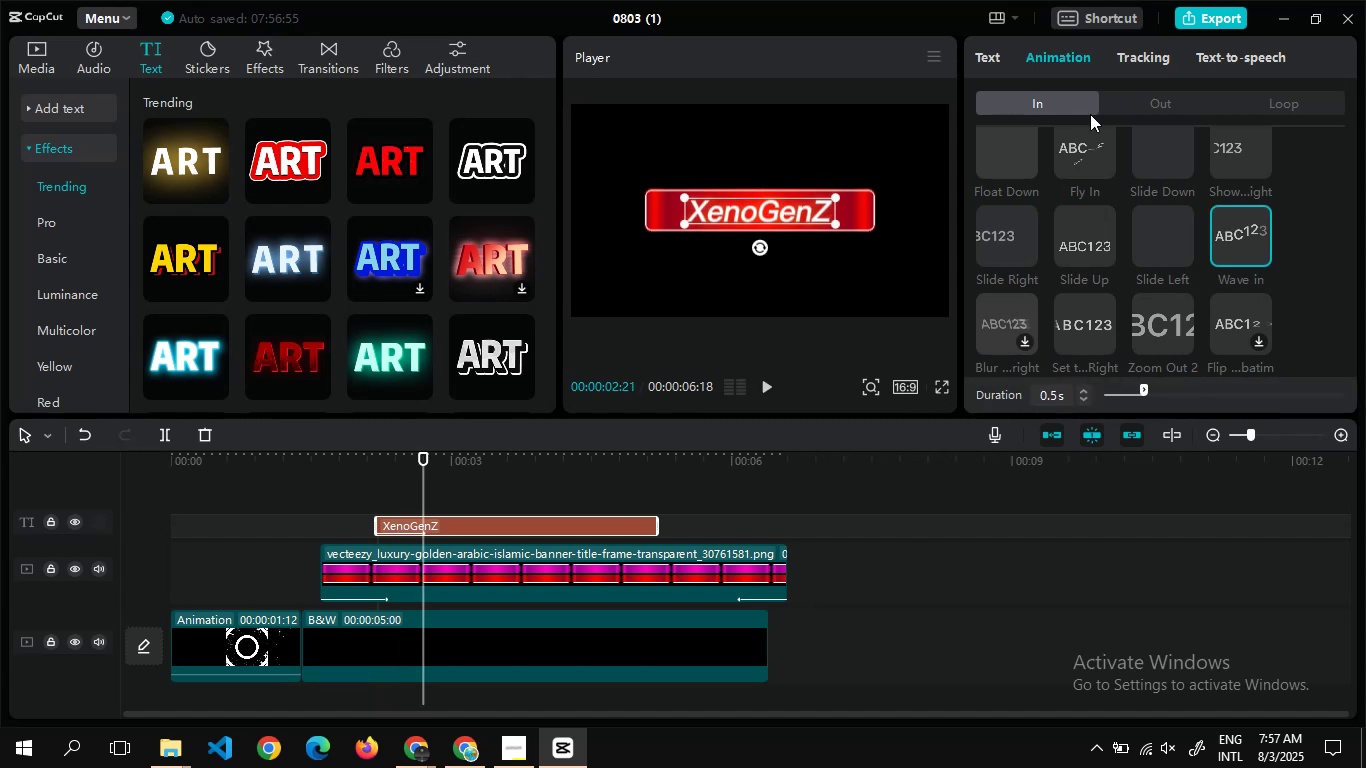 
left_click([1127, 94])
 